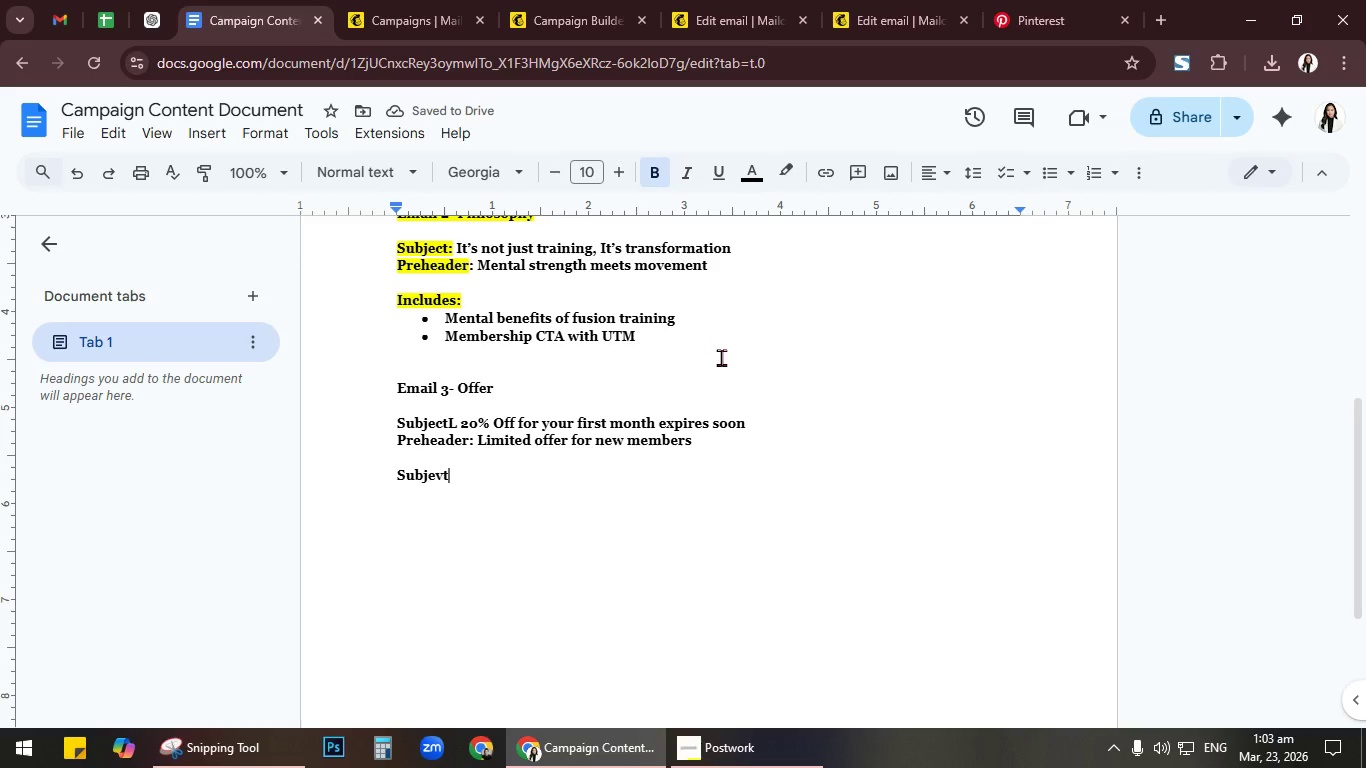 
wait(5.22)
 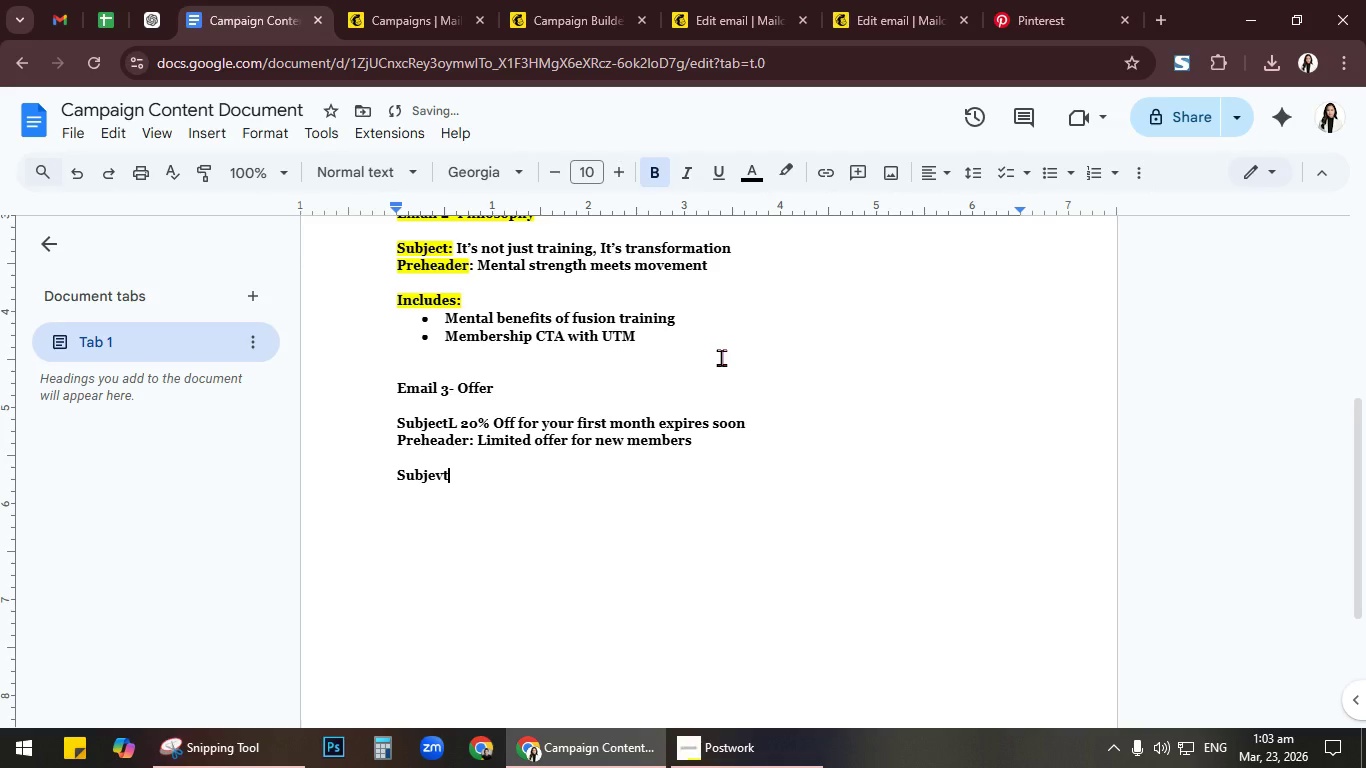 
key(Backspace)
 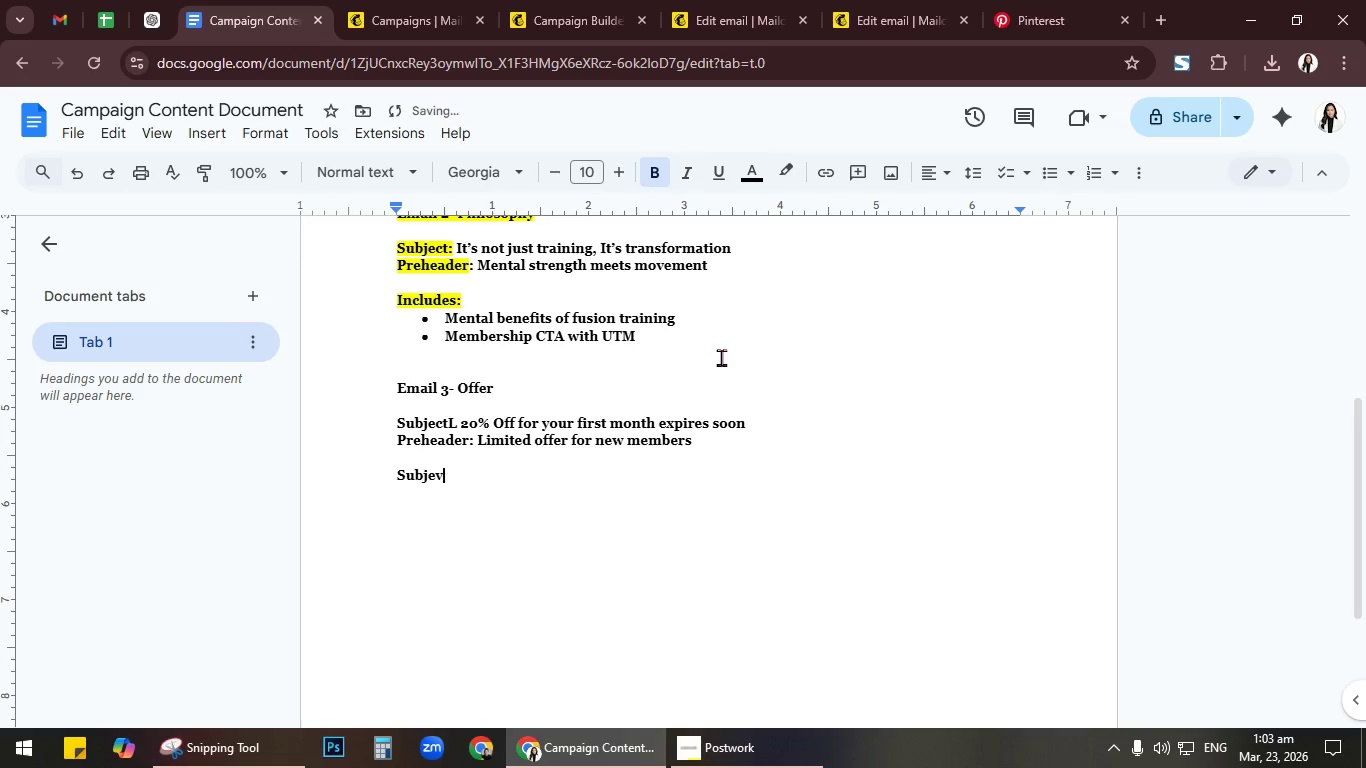 
key(Backspace)
 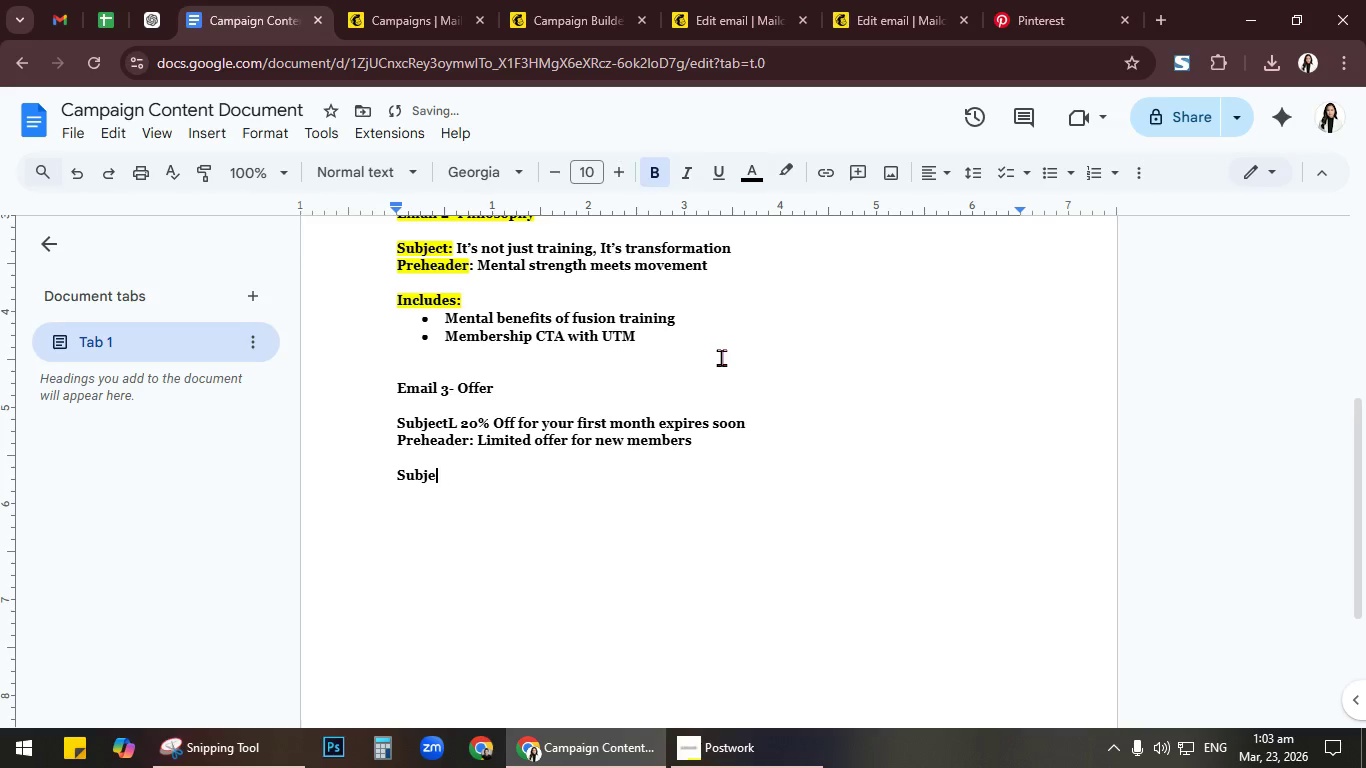 
key(Backspace)
 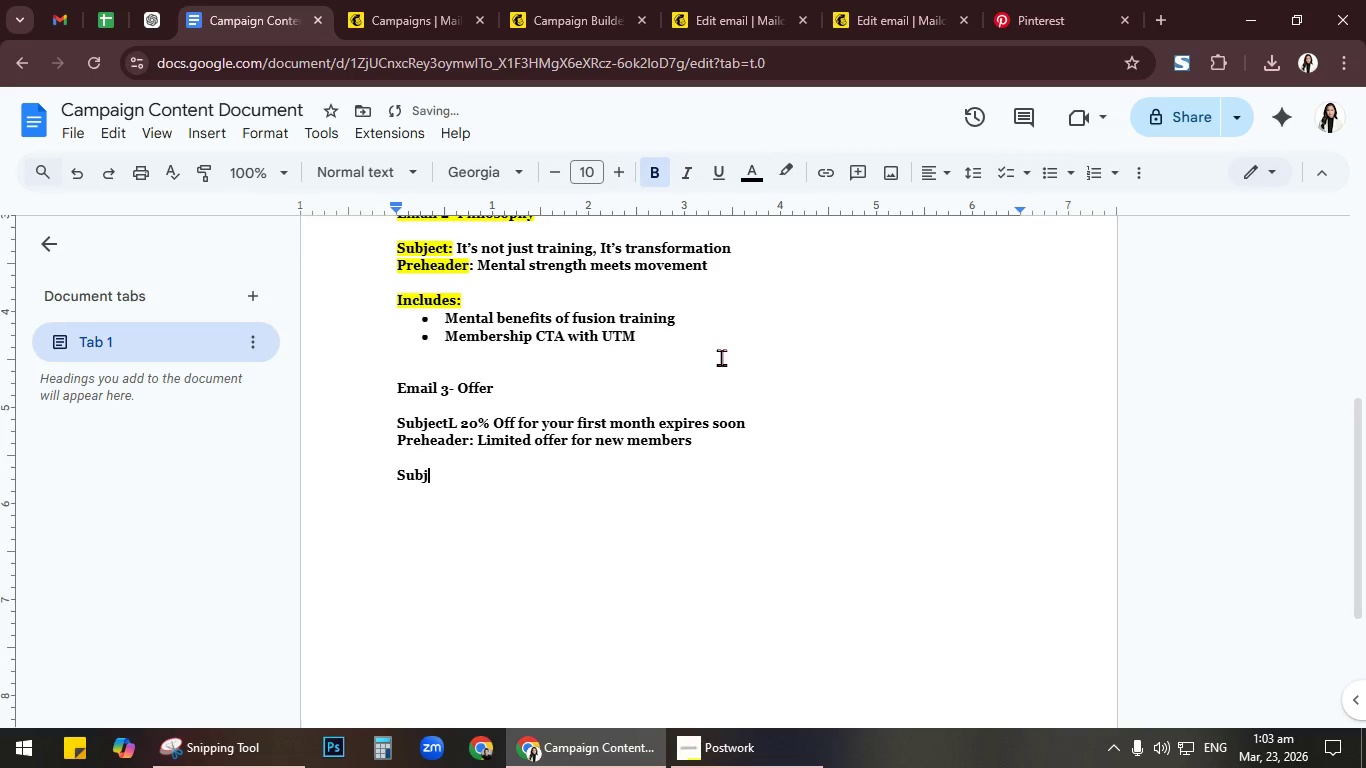 
key(Backspace)
 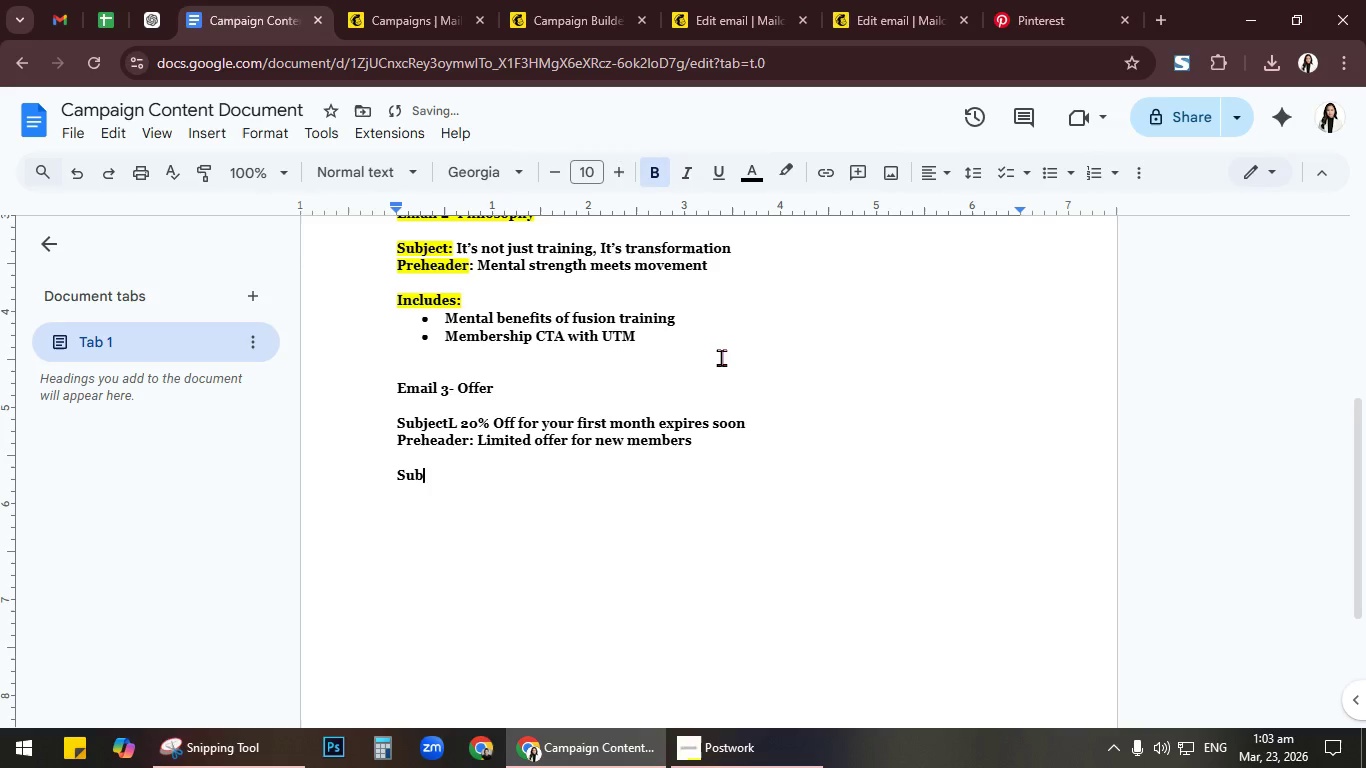 
key(Backspace)
 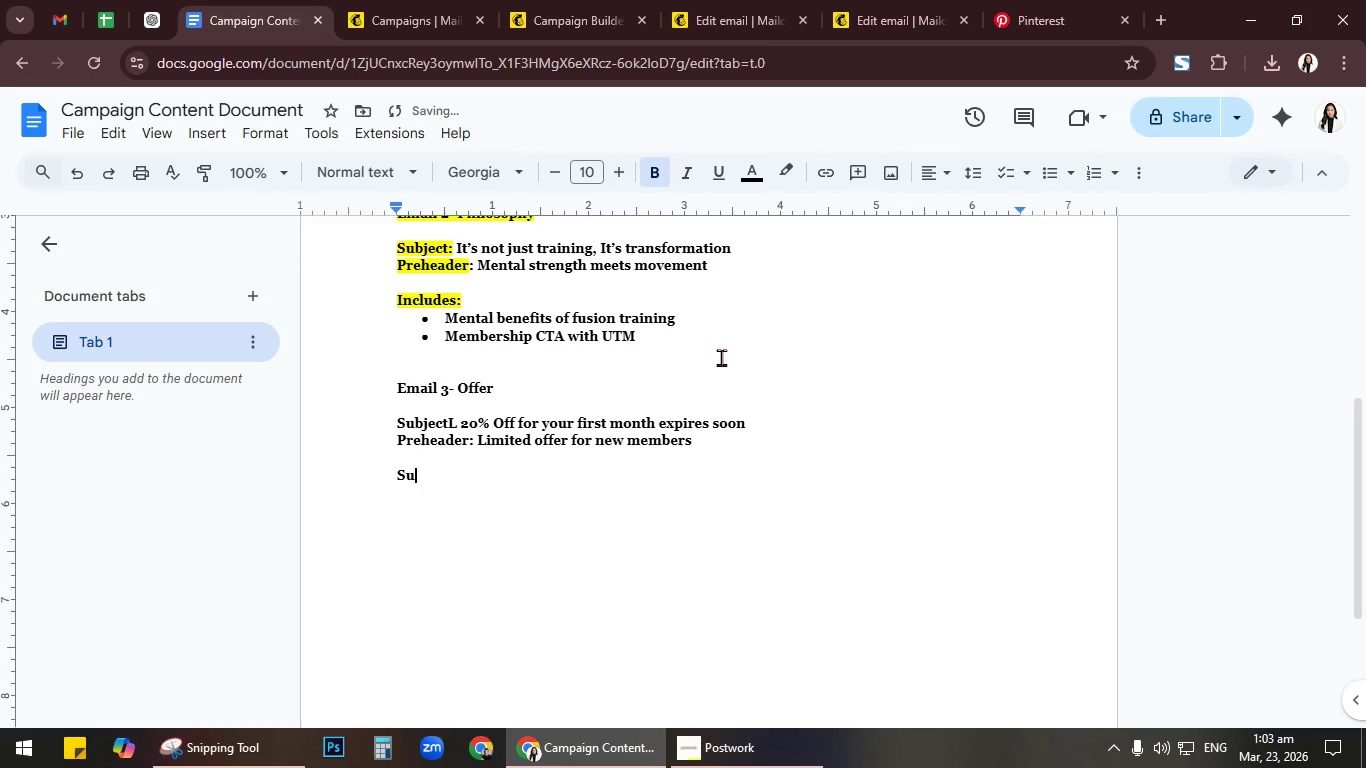 
key(Backspace)
 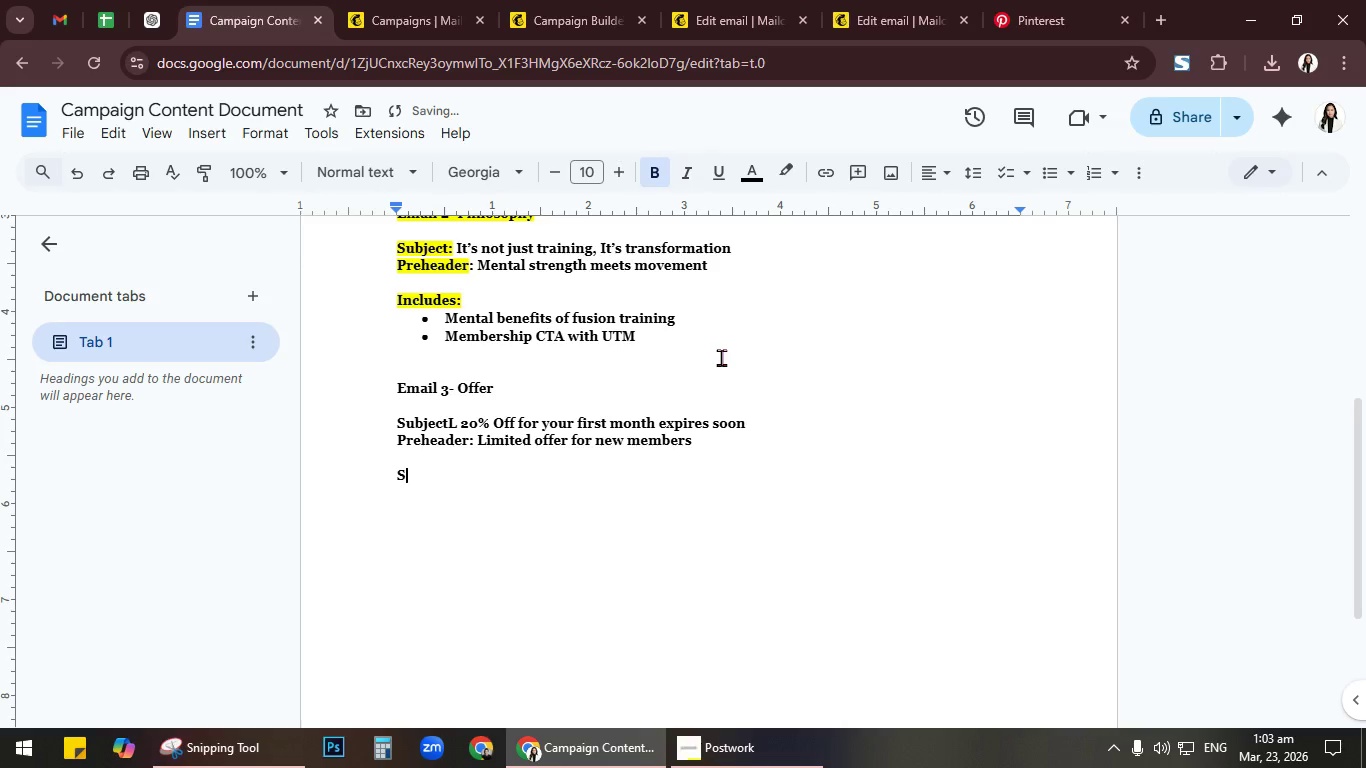 
key(Backspace)
 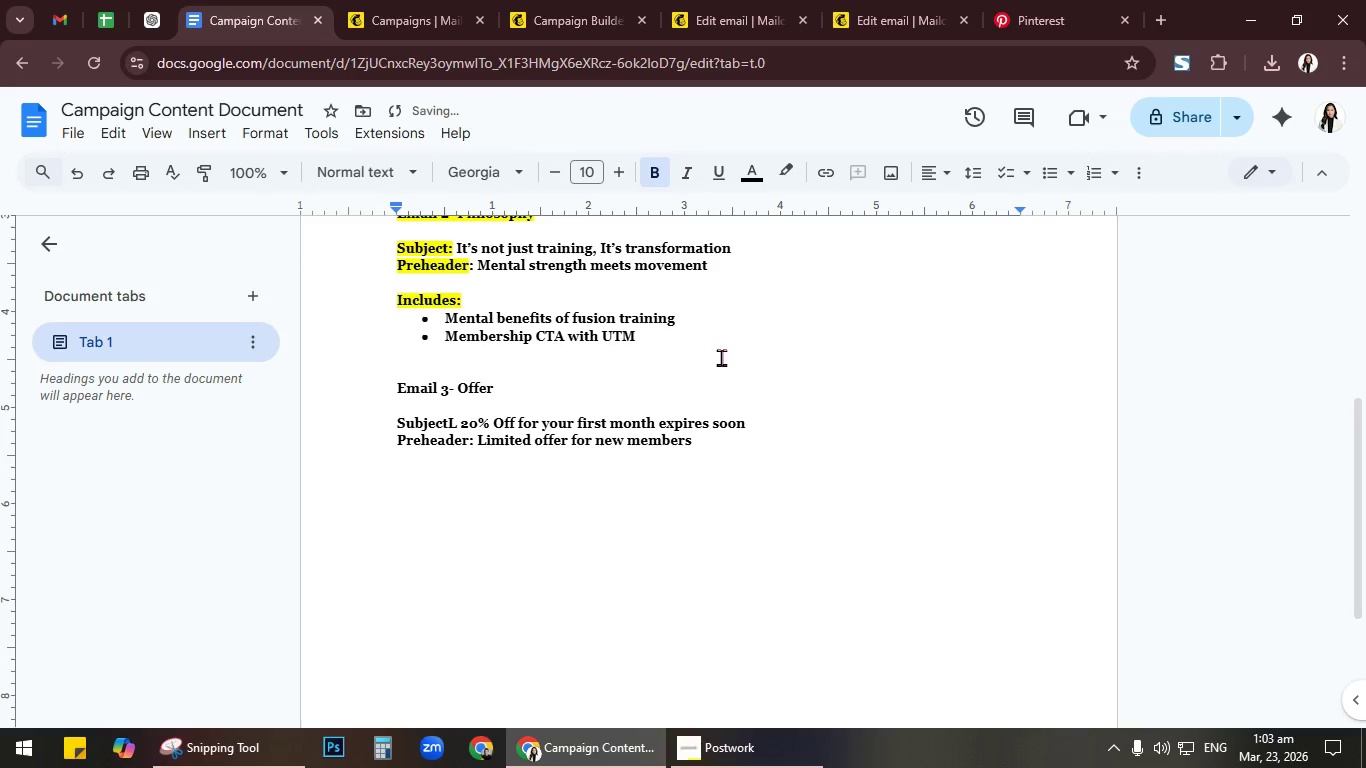 
scroll: coordinate [721, 357], scroll_direction: up, amount: 2.0
 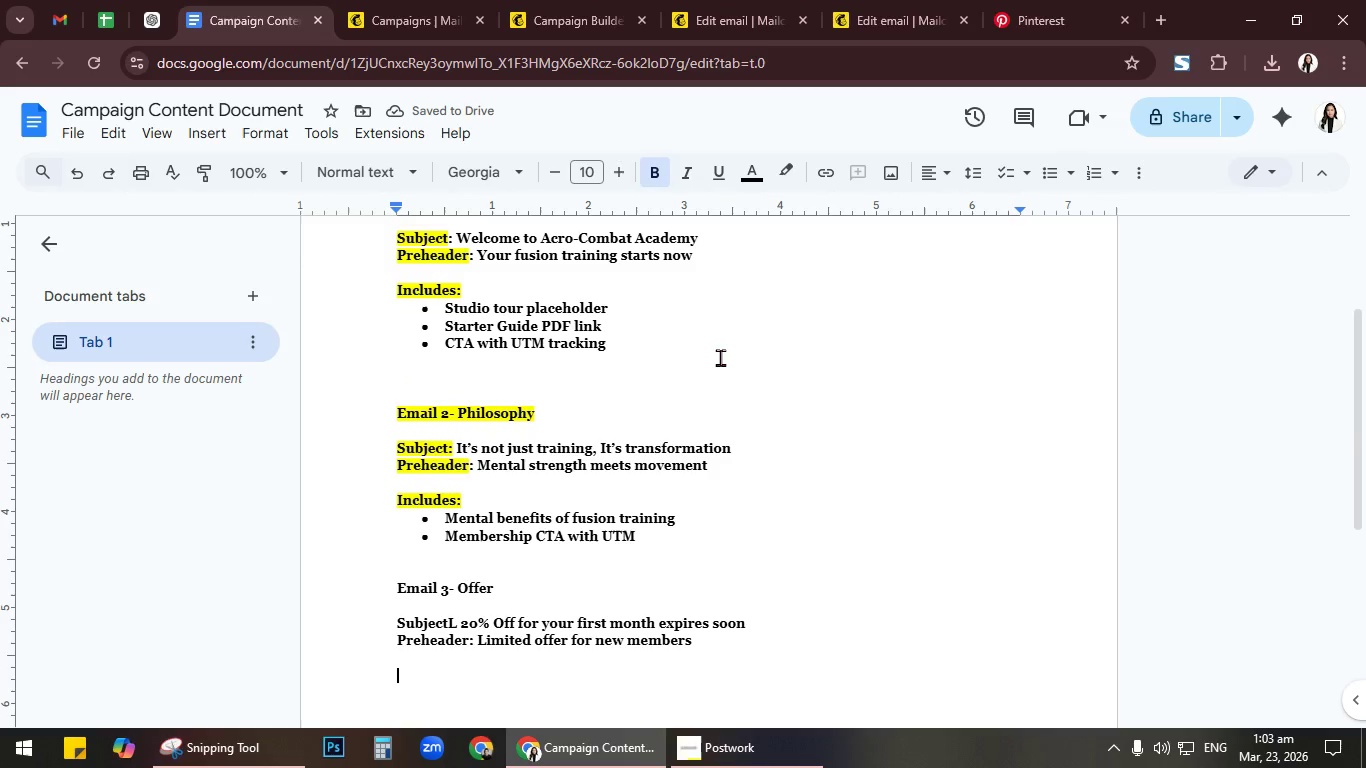 
scroll: coordinate [720, 357], scroll_direction: down, amount: 1.0
 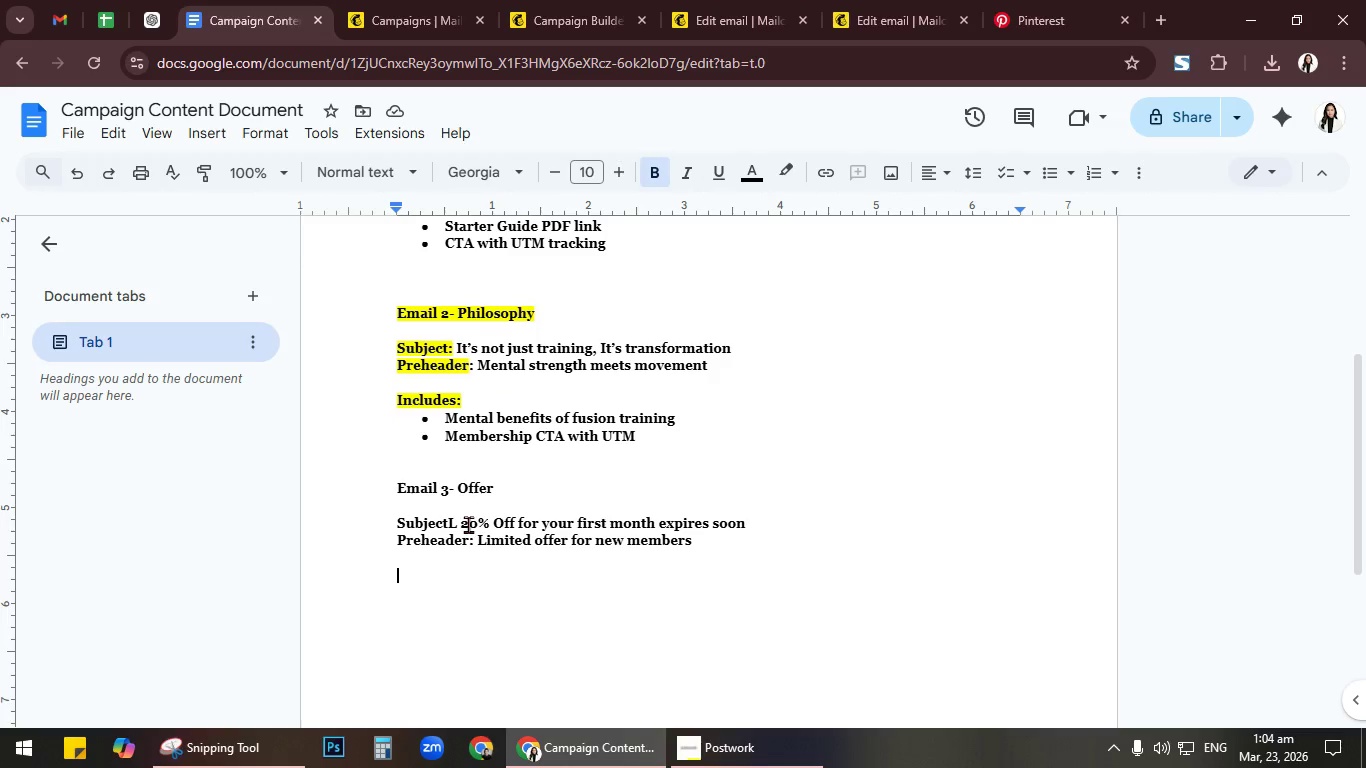 
left_click([460, 527])
 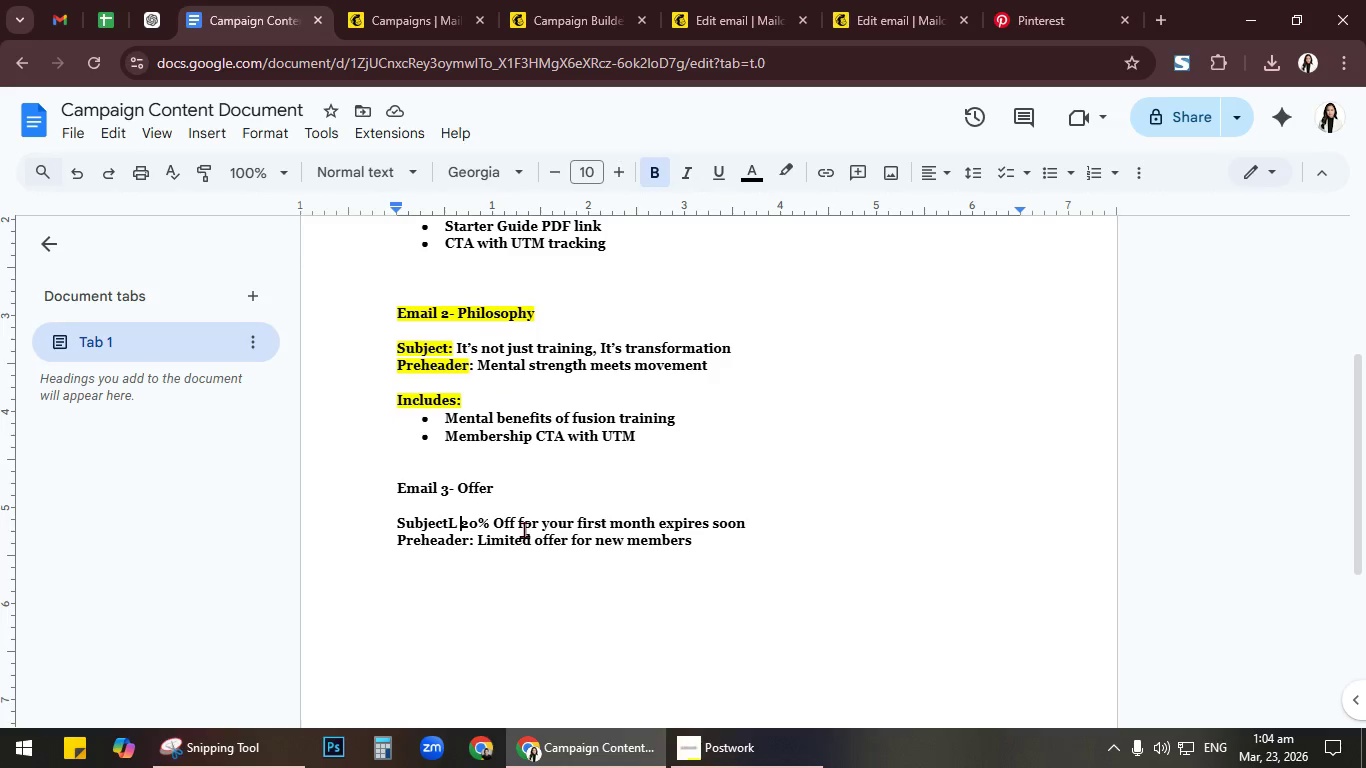 
key(Backspace)
 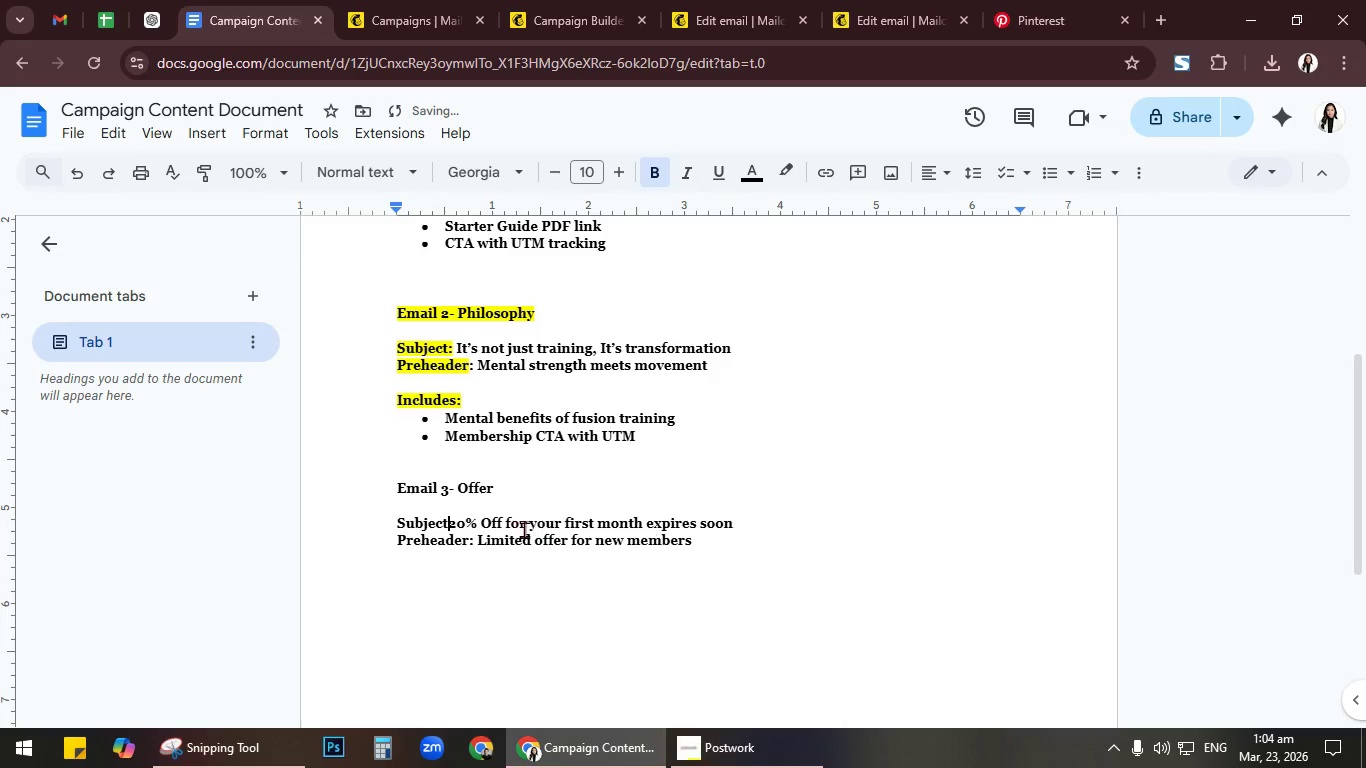 
key(Backspace)
 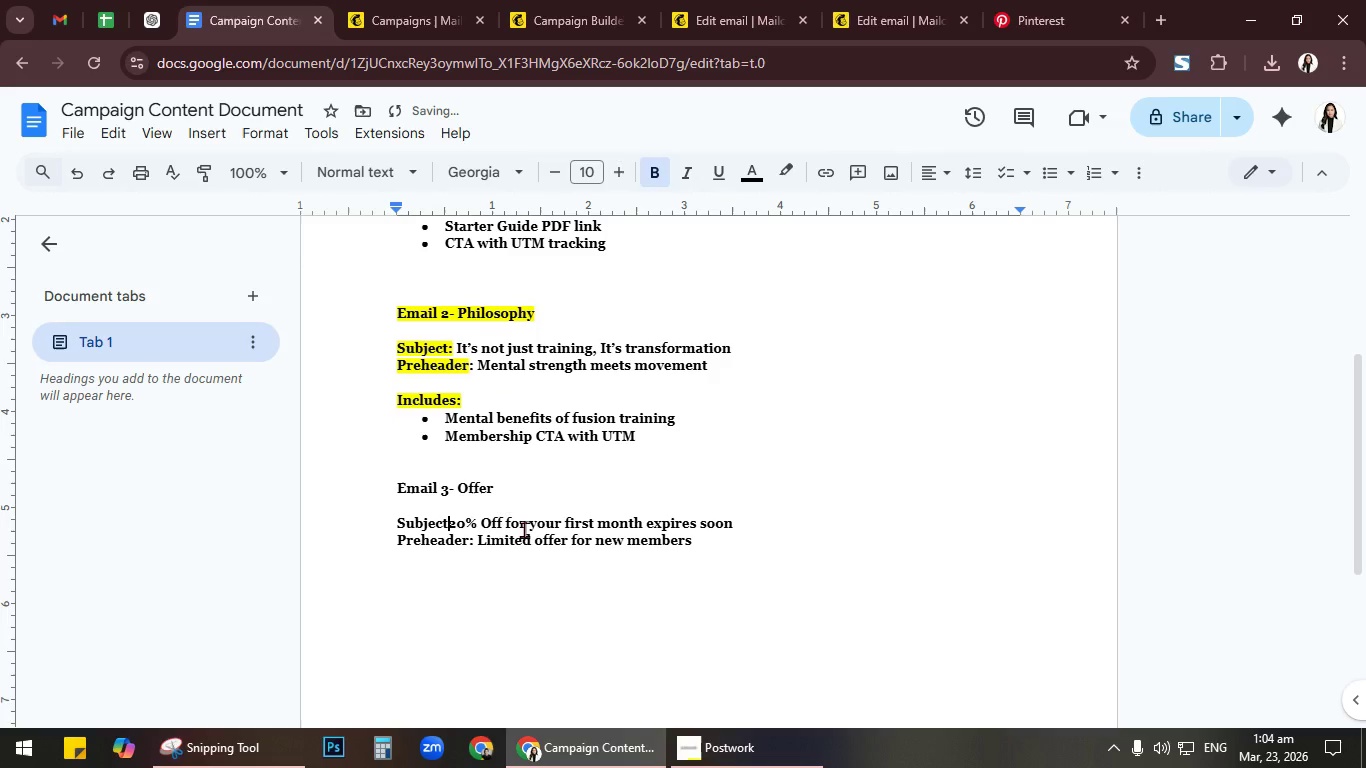 
key(Shift+ShiftRight)
 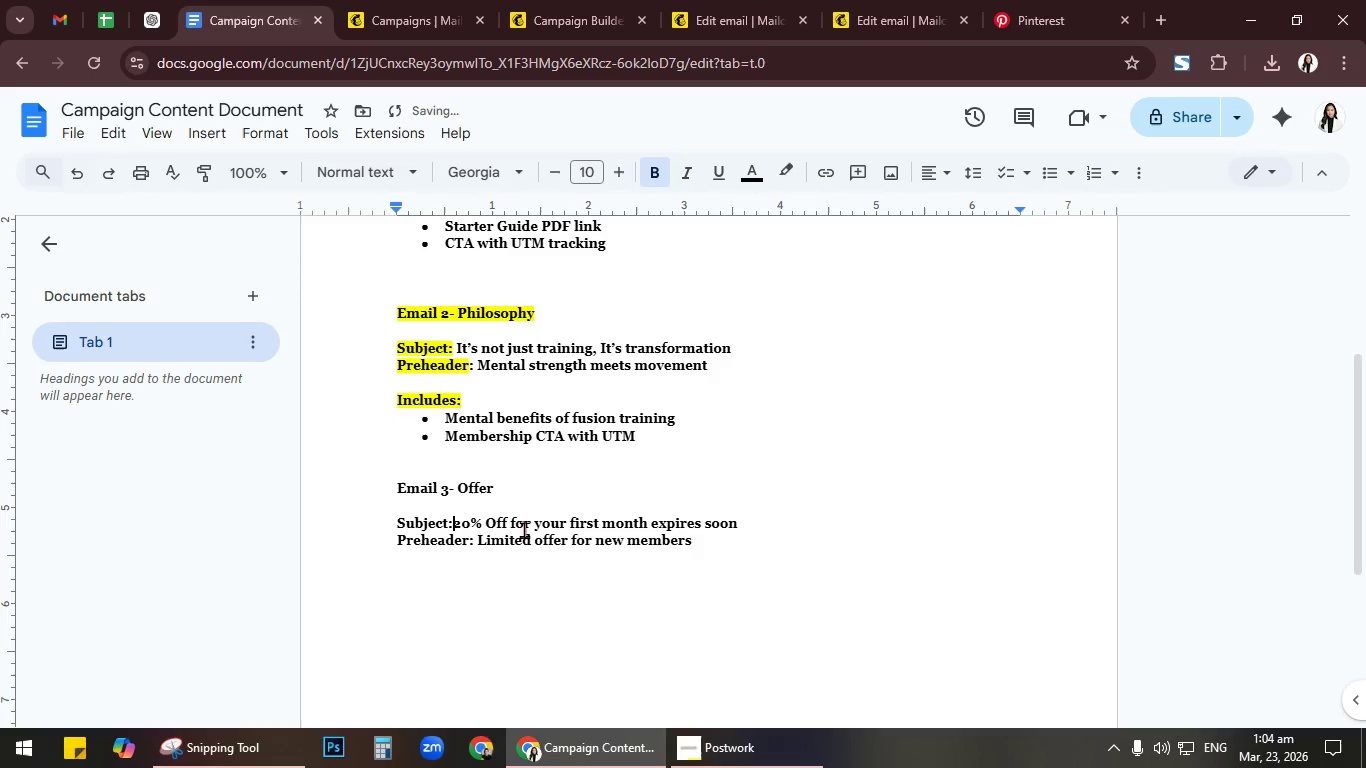 
key(Shift+Semicolon)
 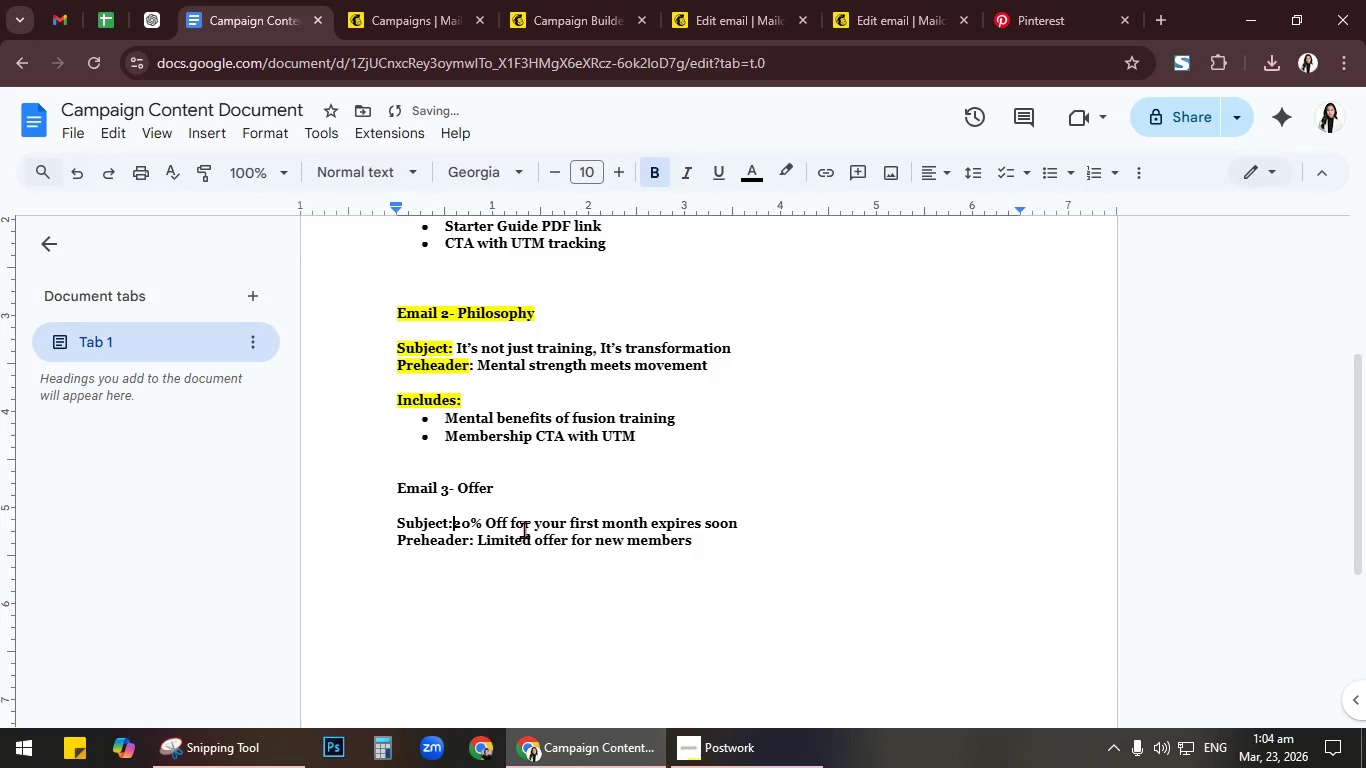 
key(Space)
 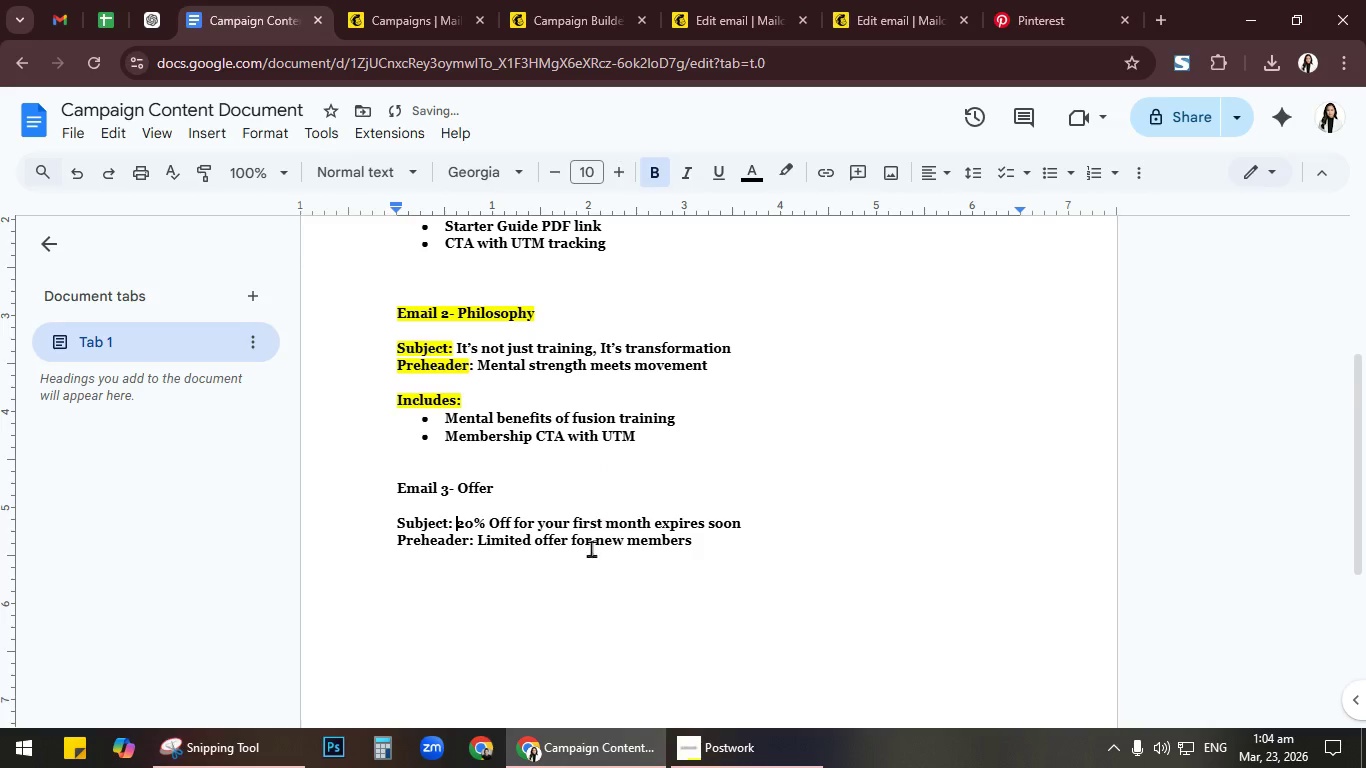 
left_click([579, 589])
 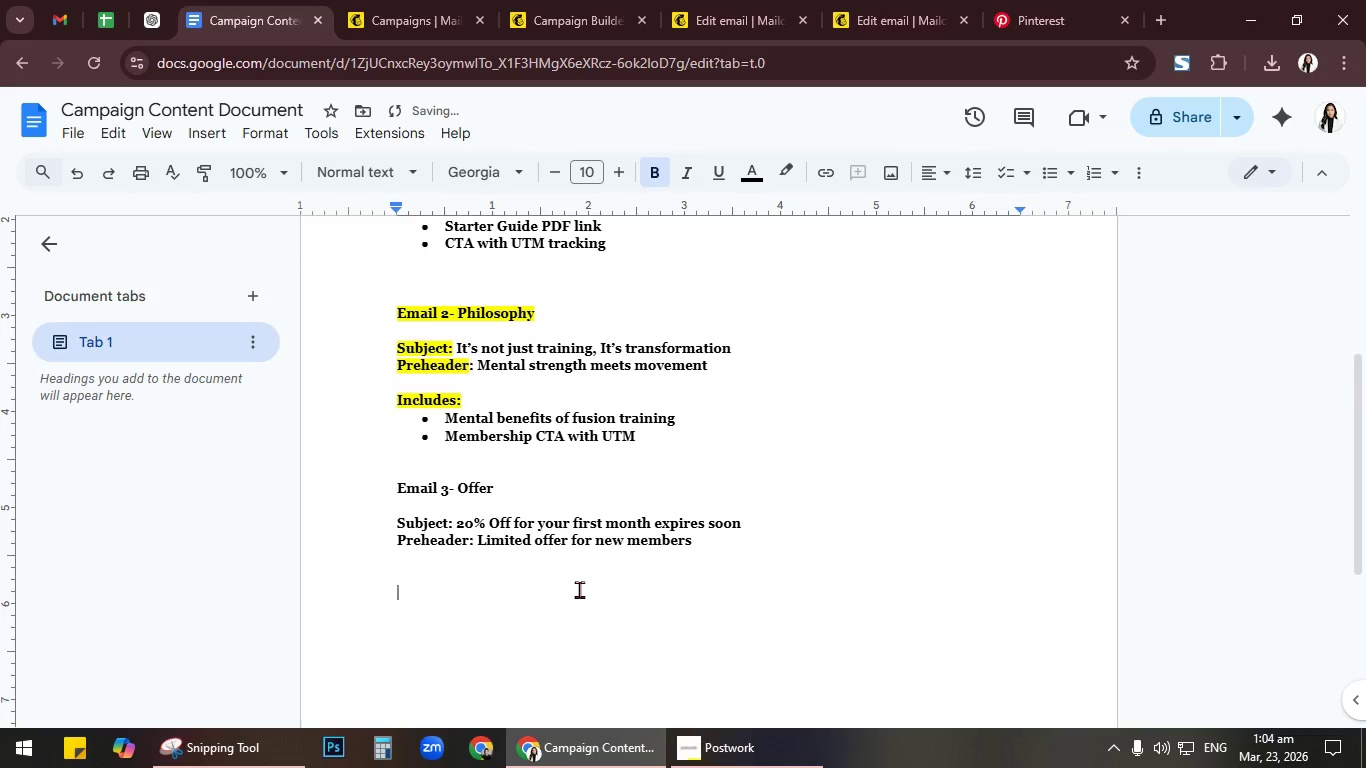 
key(Backspace)
type(Includes:)
 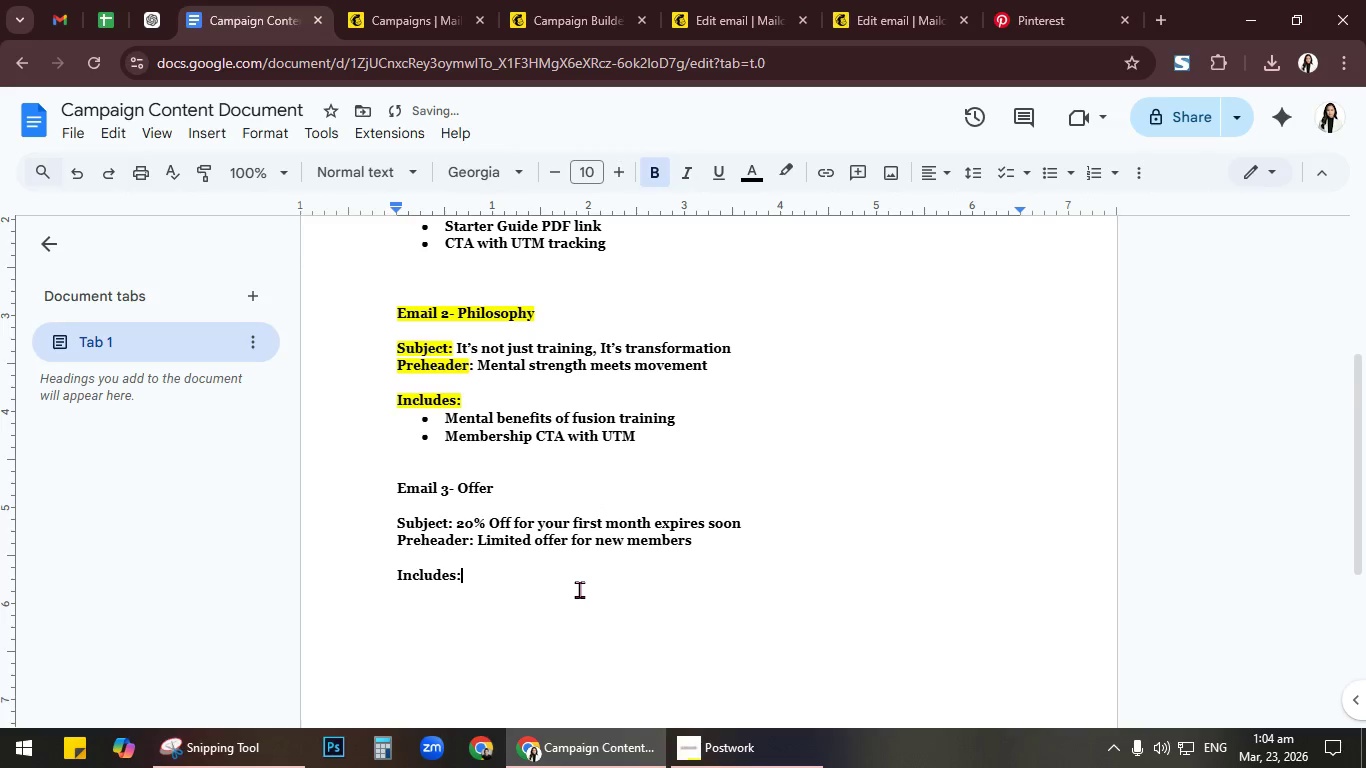 
key(Enter)
 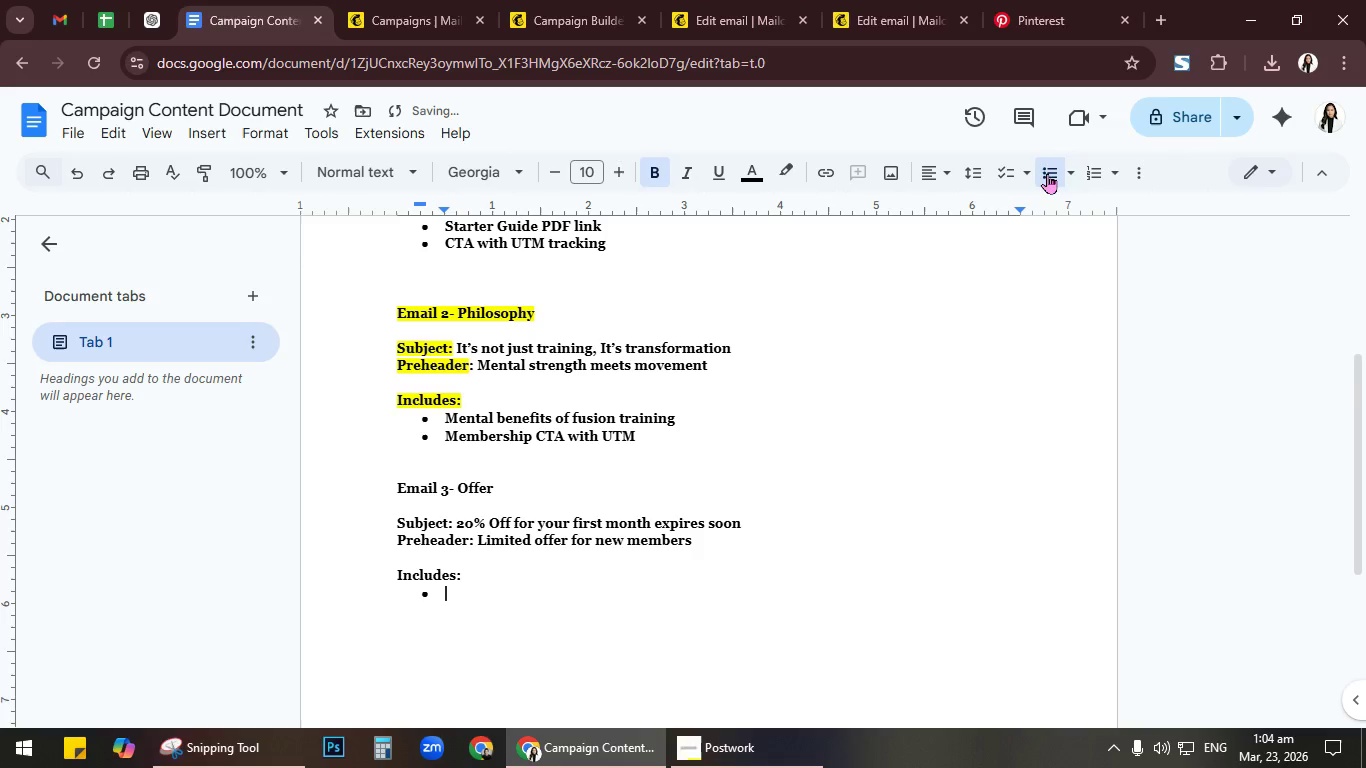 
wait(6.52)
 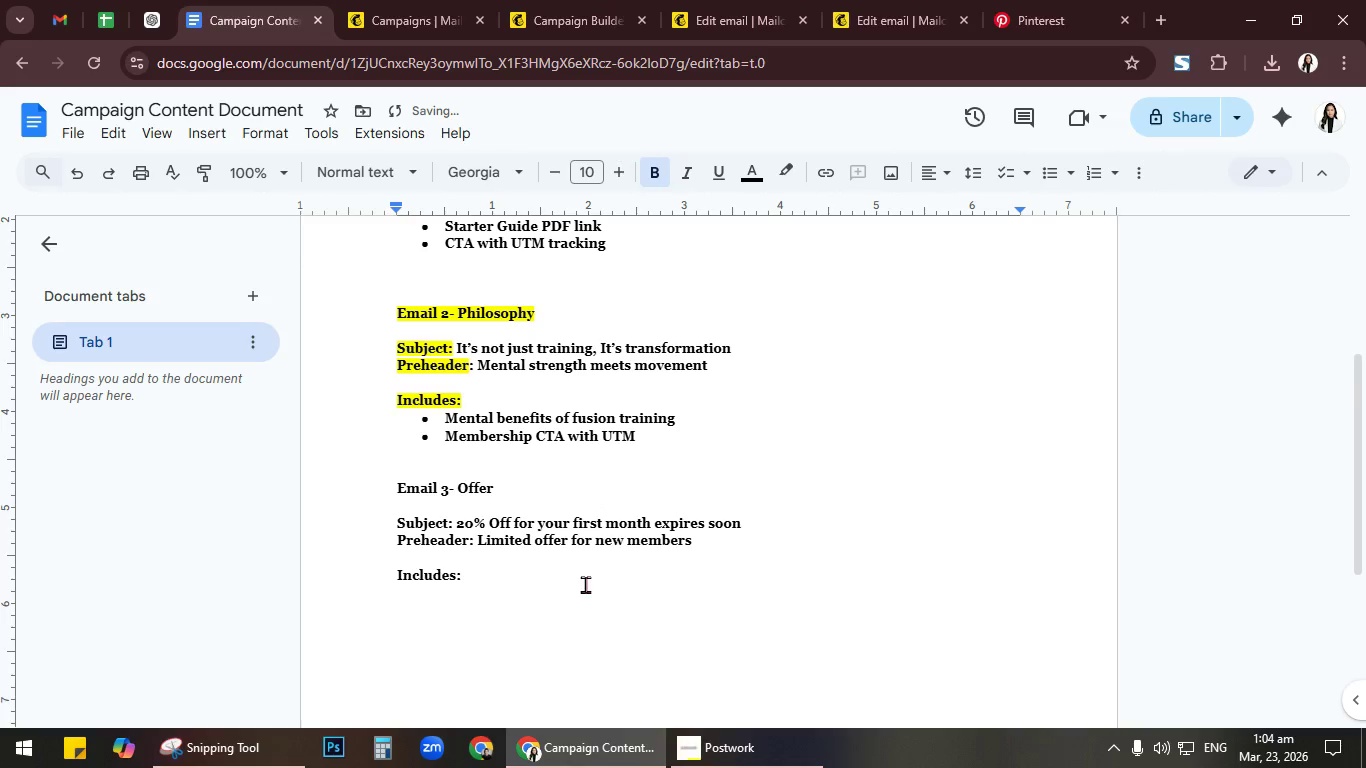 
key(Numpad2)
 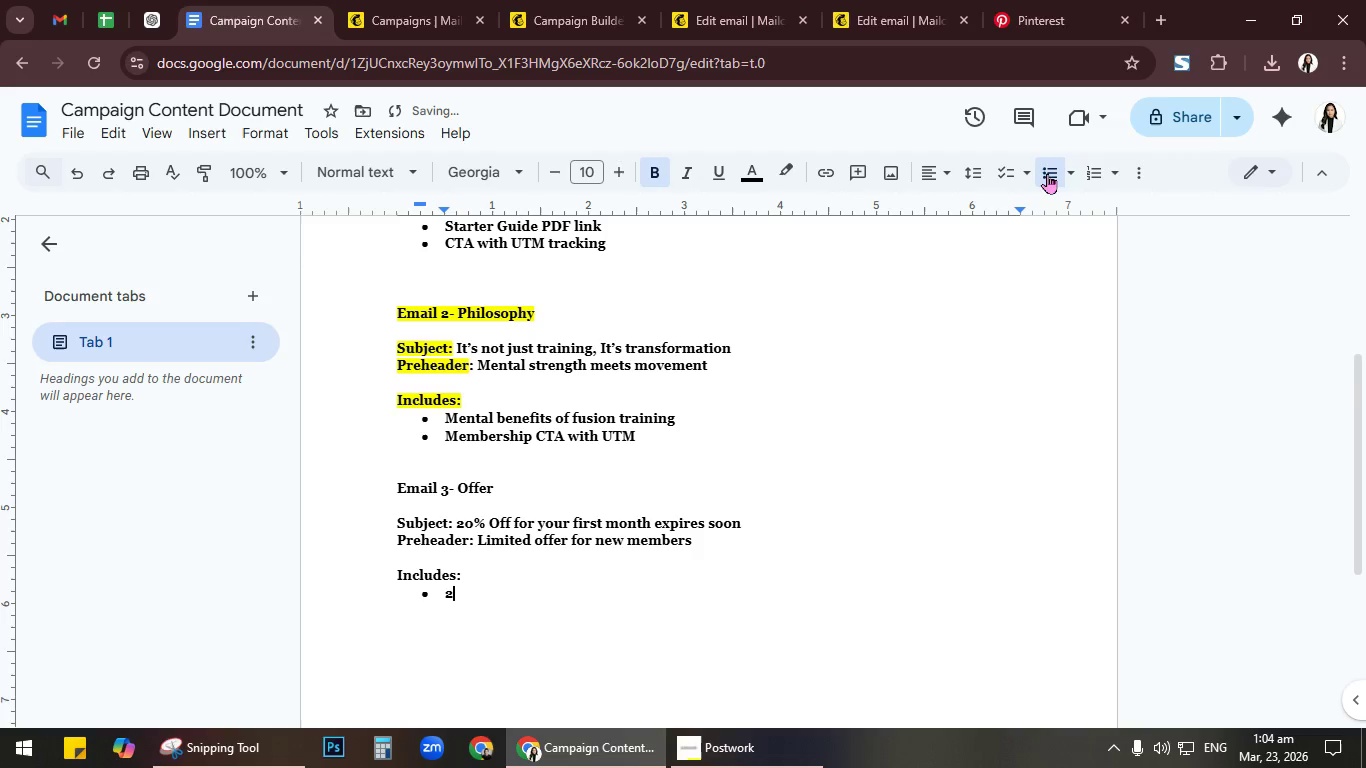 
key(Numpad0)
 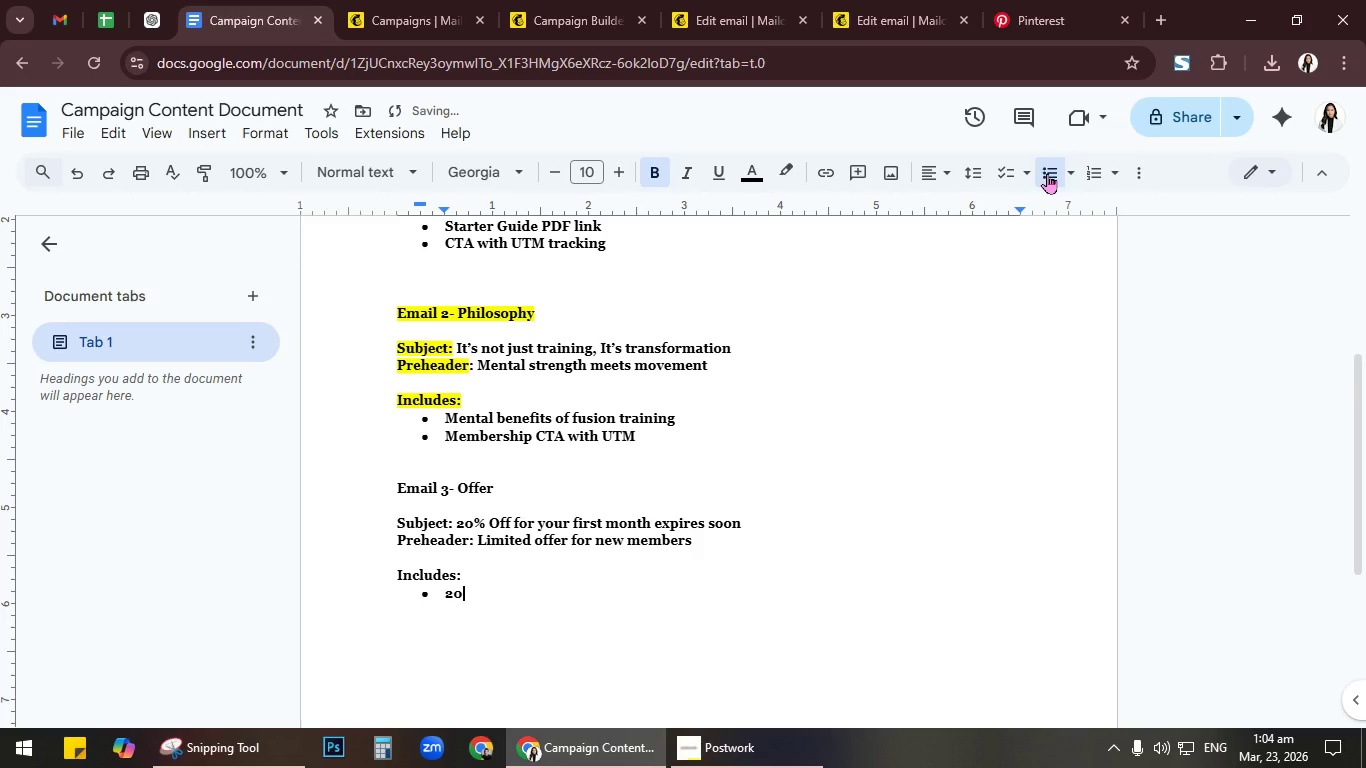 
key(Shift+6)
 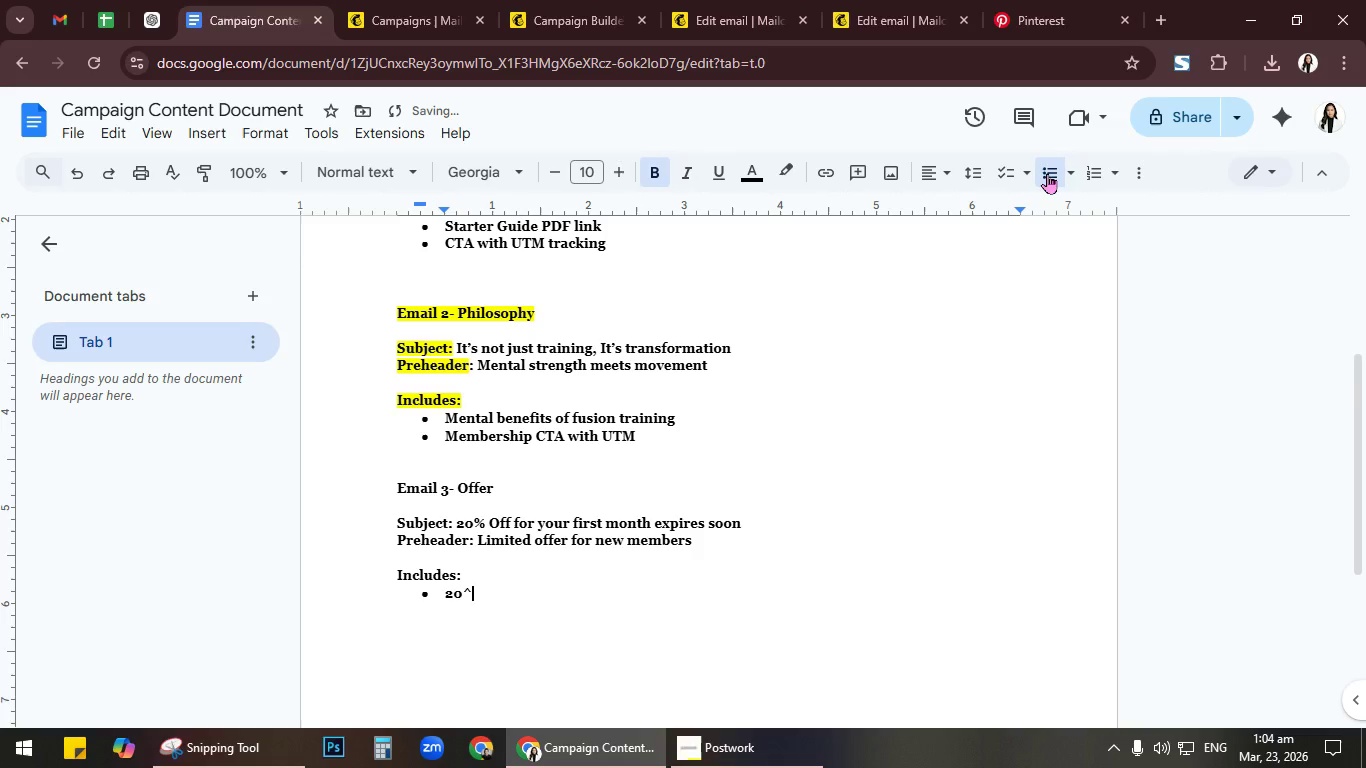 
key(Backspace)
 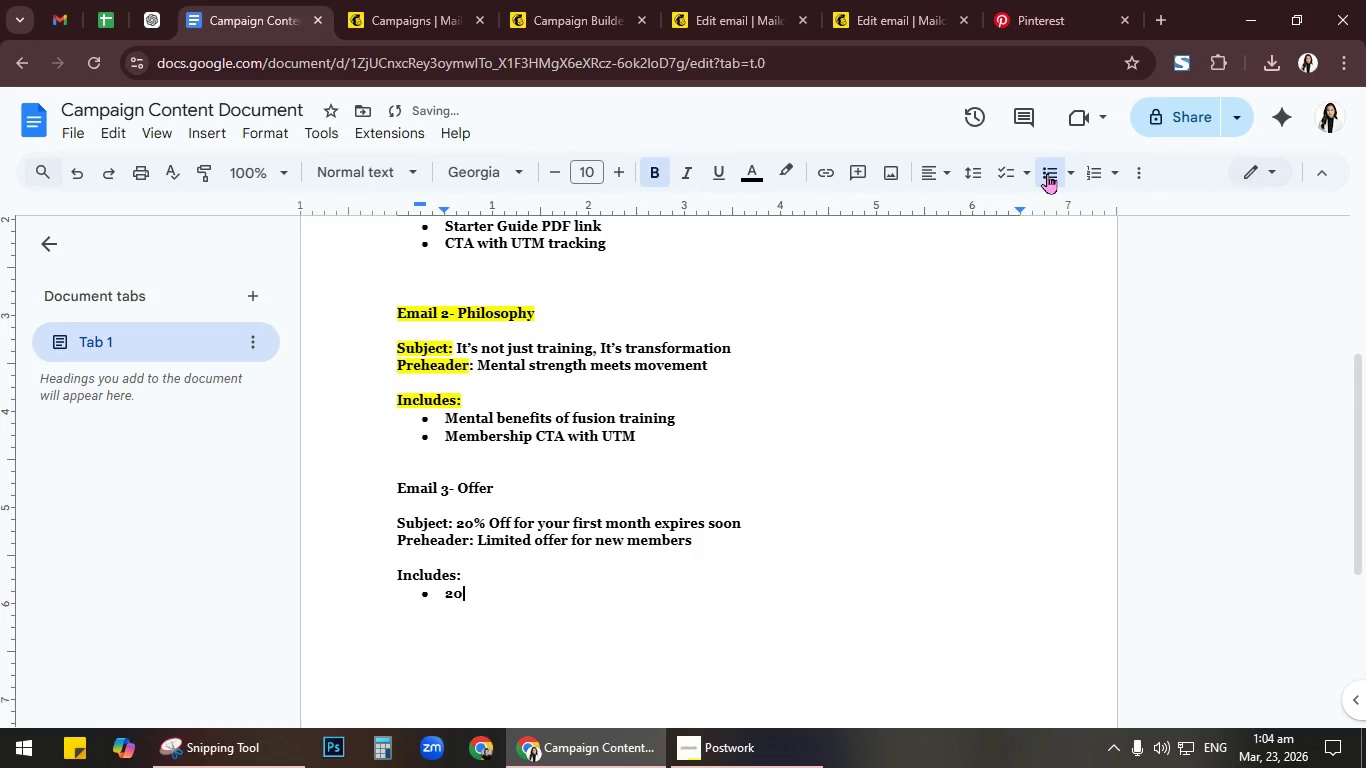 
key(Shift+5)
 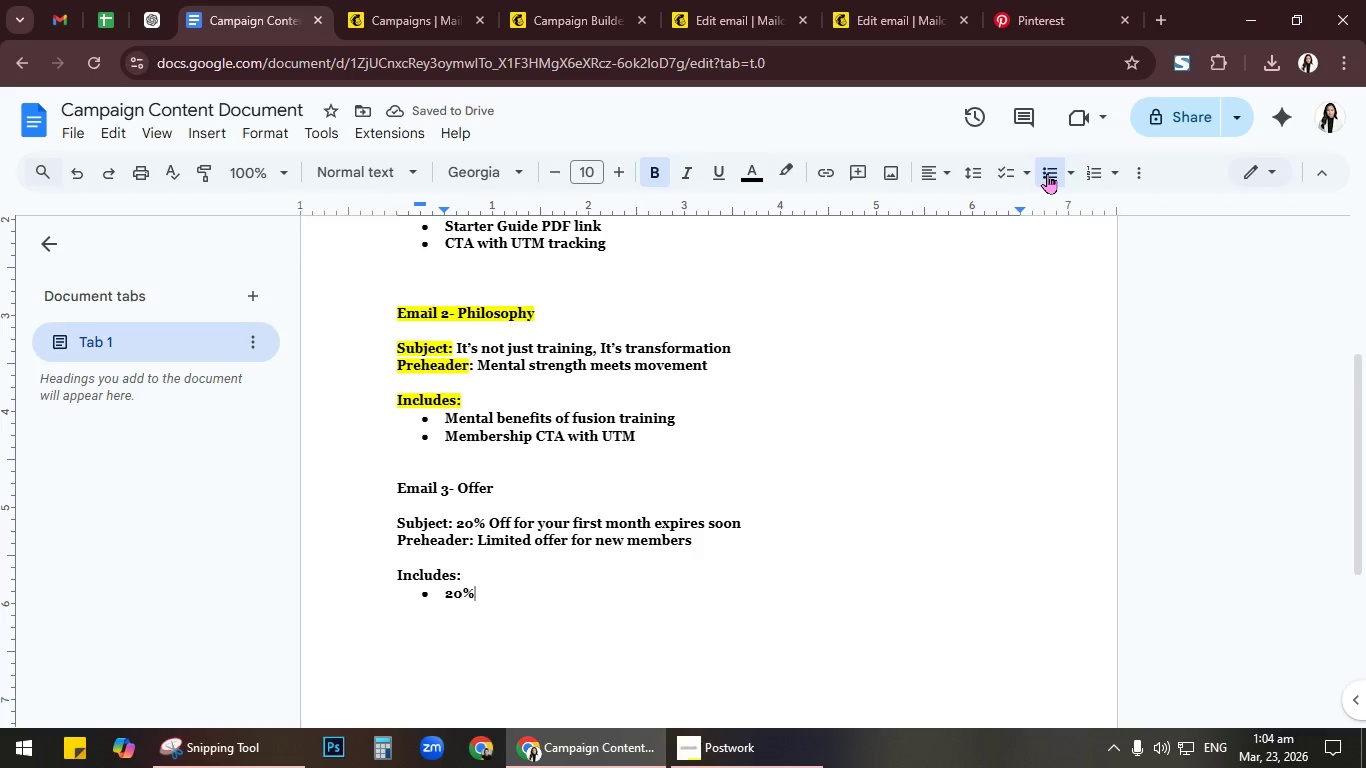 
wait(6.33)
 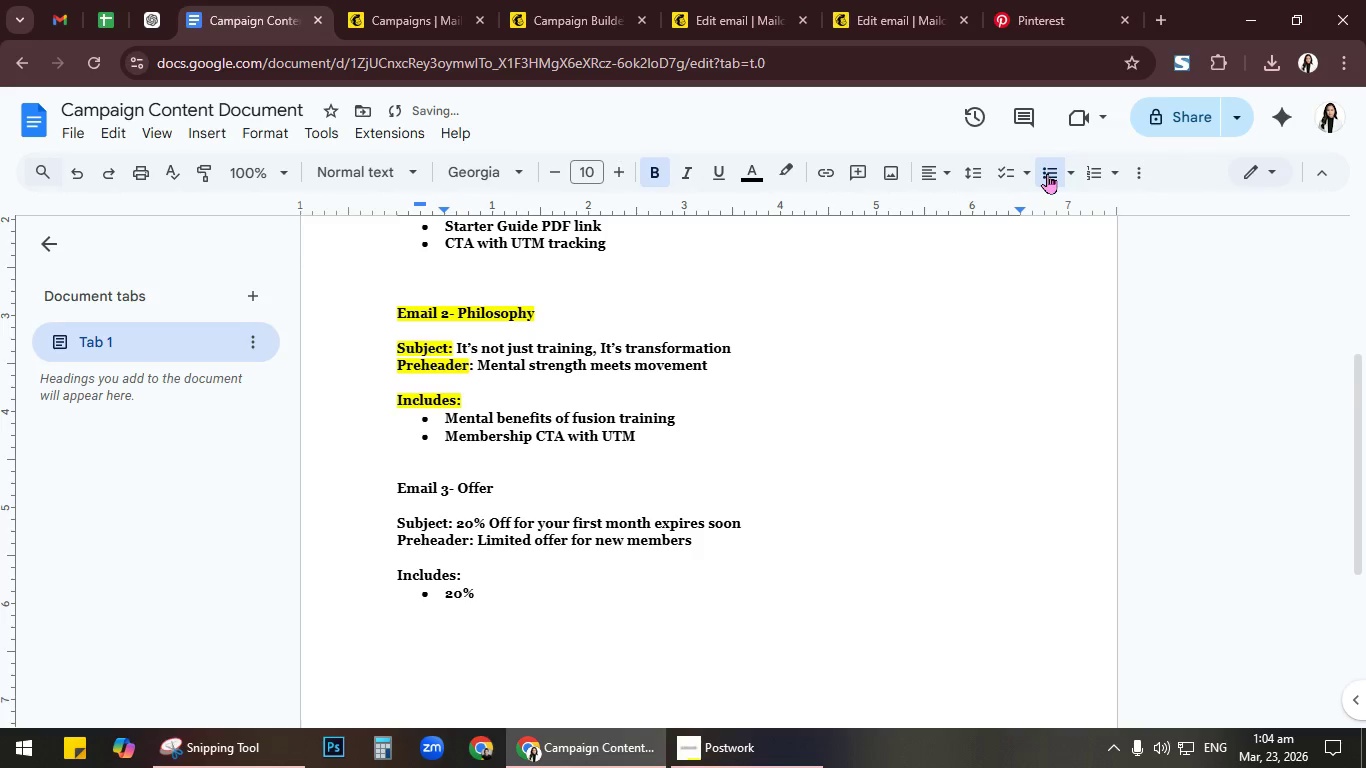 
type( dicuy)
key(Backspace)
type(ny code)
 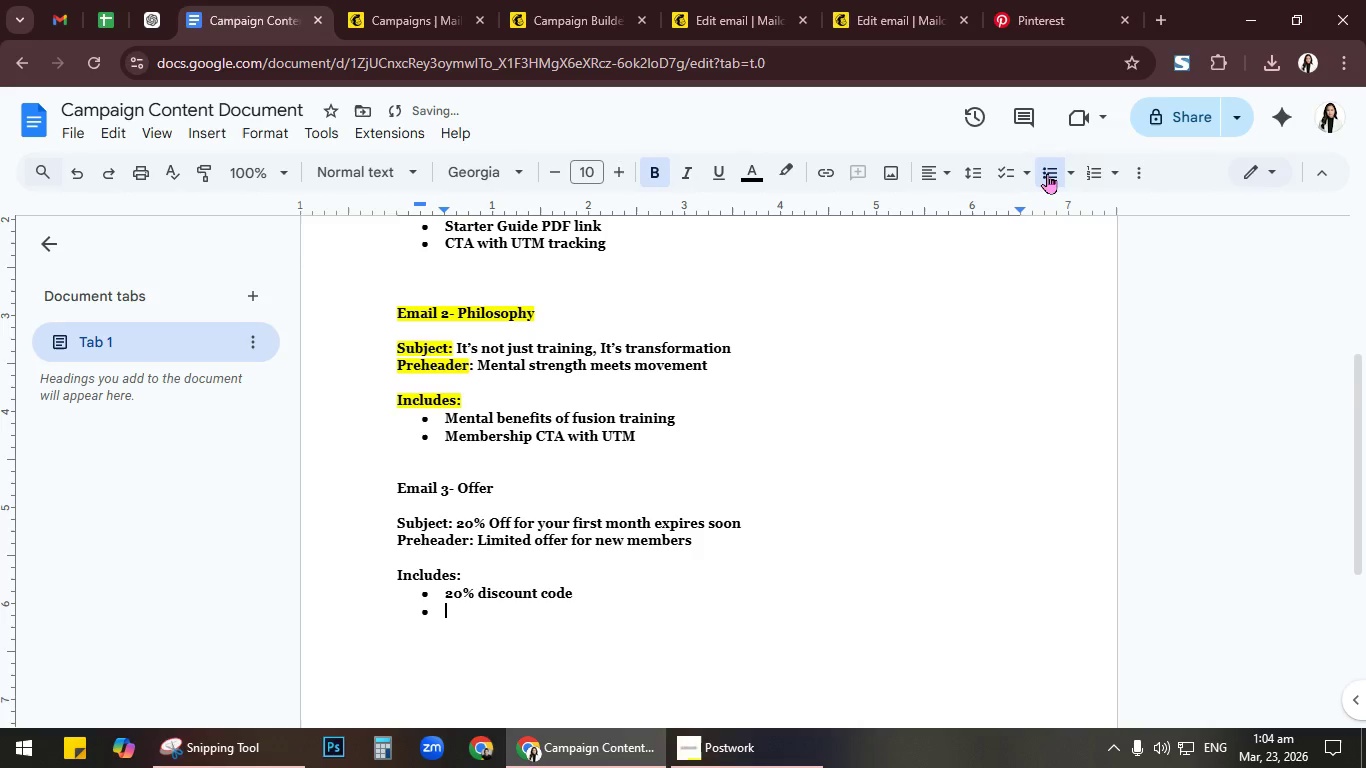 
hold_key(key=S, duration=0.42)
 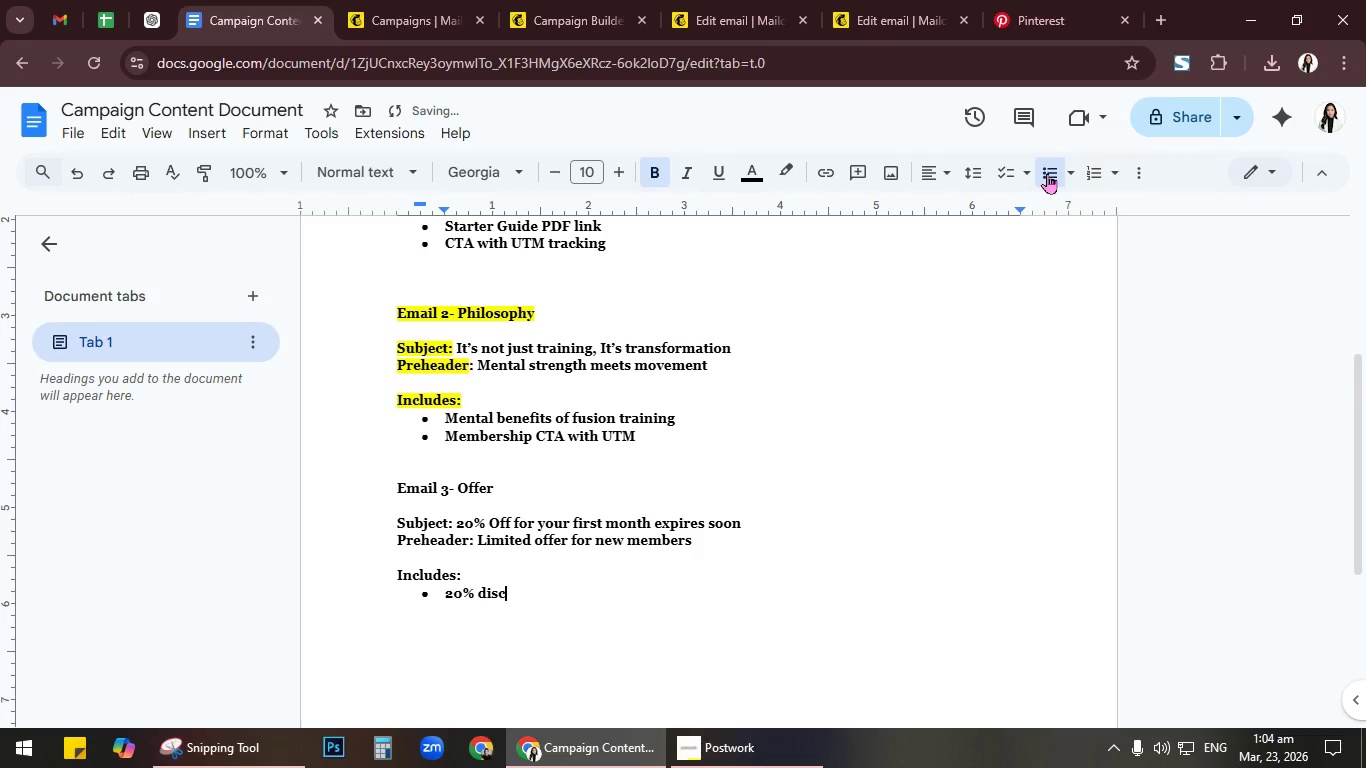 
key(Enter)
 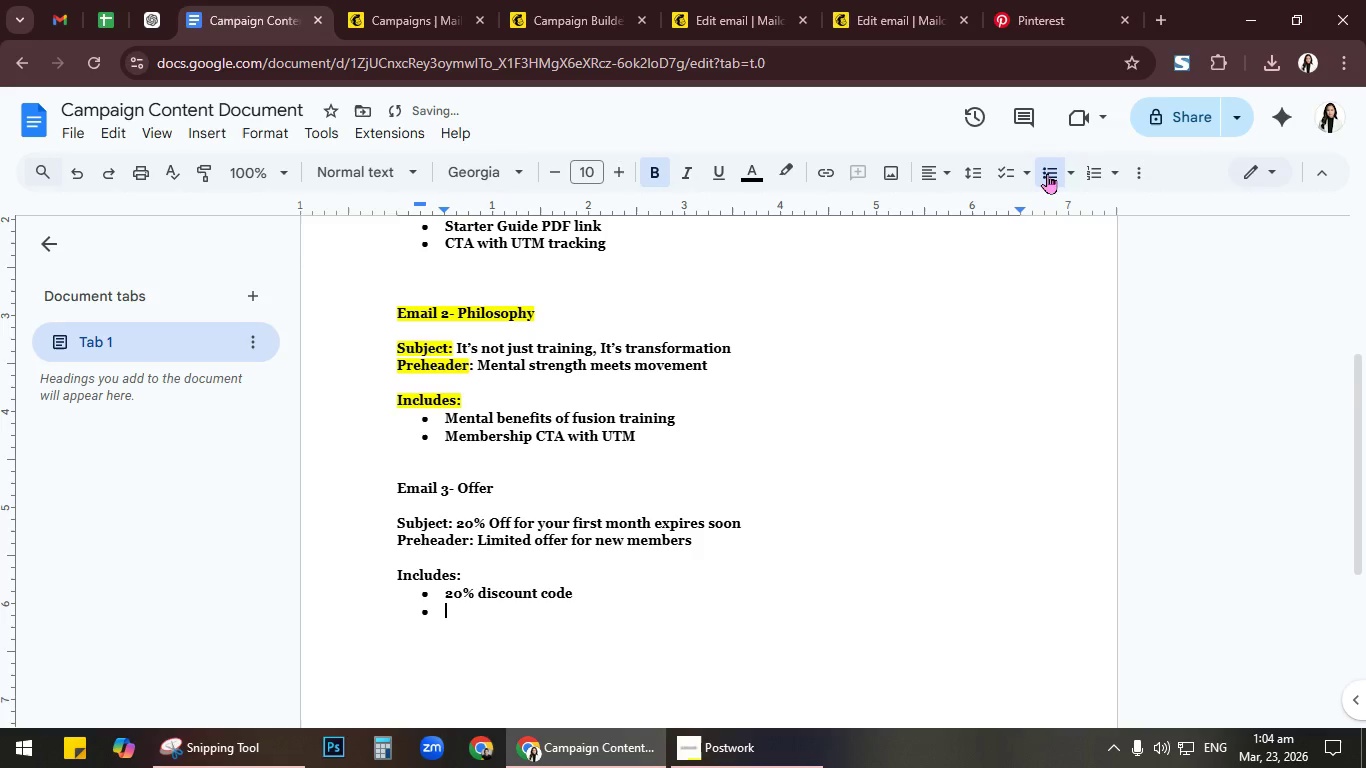 
type(Urfen)
key(Backspace)
key(Backspace)
key(Backspace)
type(genv)
key(Backspace)
type(v)
key(Backspace)
type(cy messaginh)
key(Backspace)
type(g)
 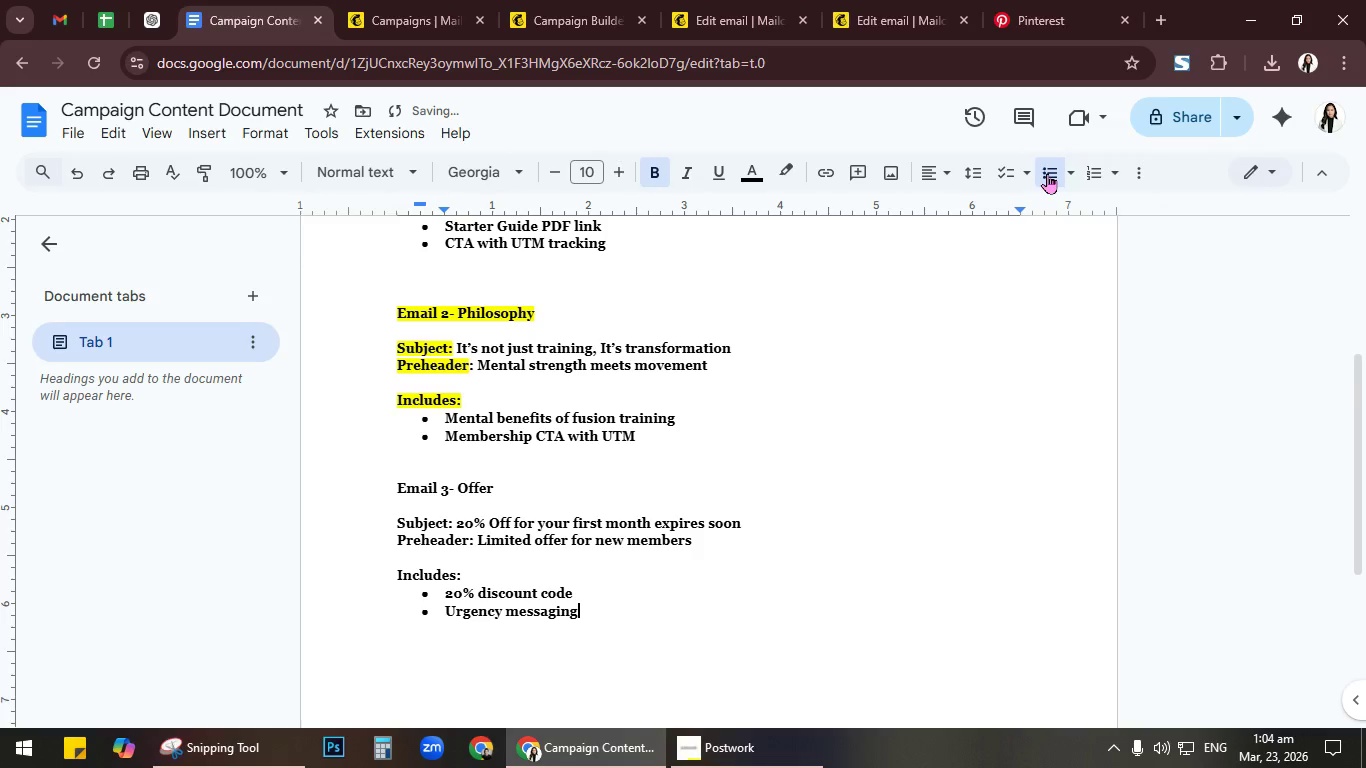 
key(Enter)
 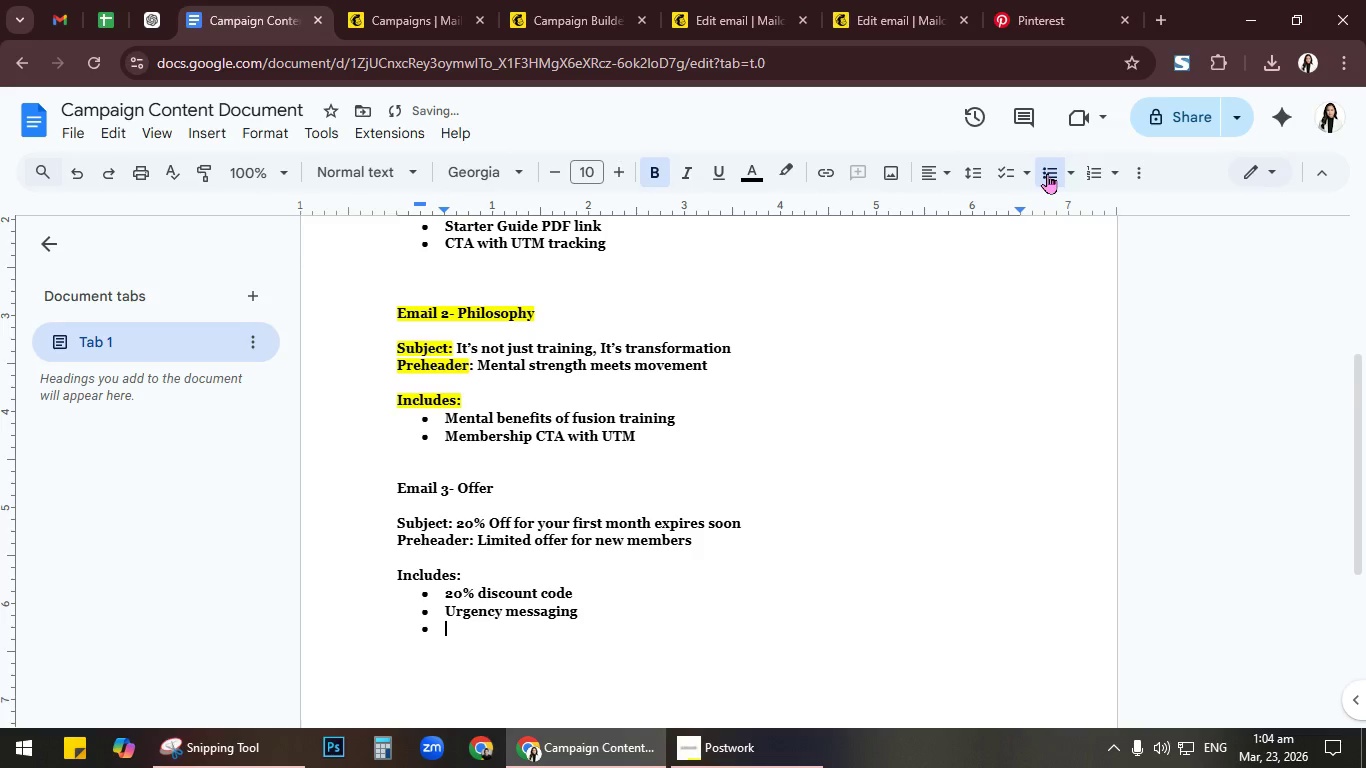 
type(Men)
key(Backspace)
type(,)
key(Backspace)
type(mbership CTA a)
key(Backspace)
type(iw)
key(Backspace)
key(Backspace)
type(witj)
key(Backspace)
type(h UTM)
 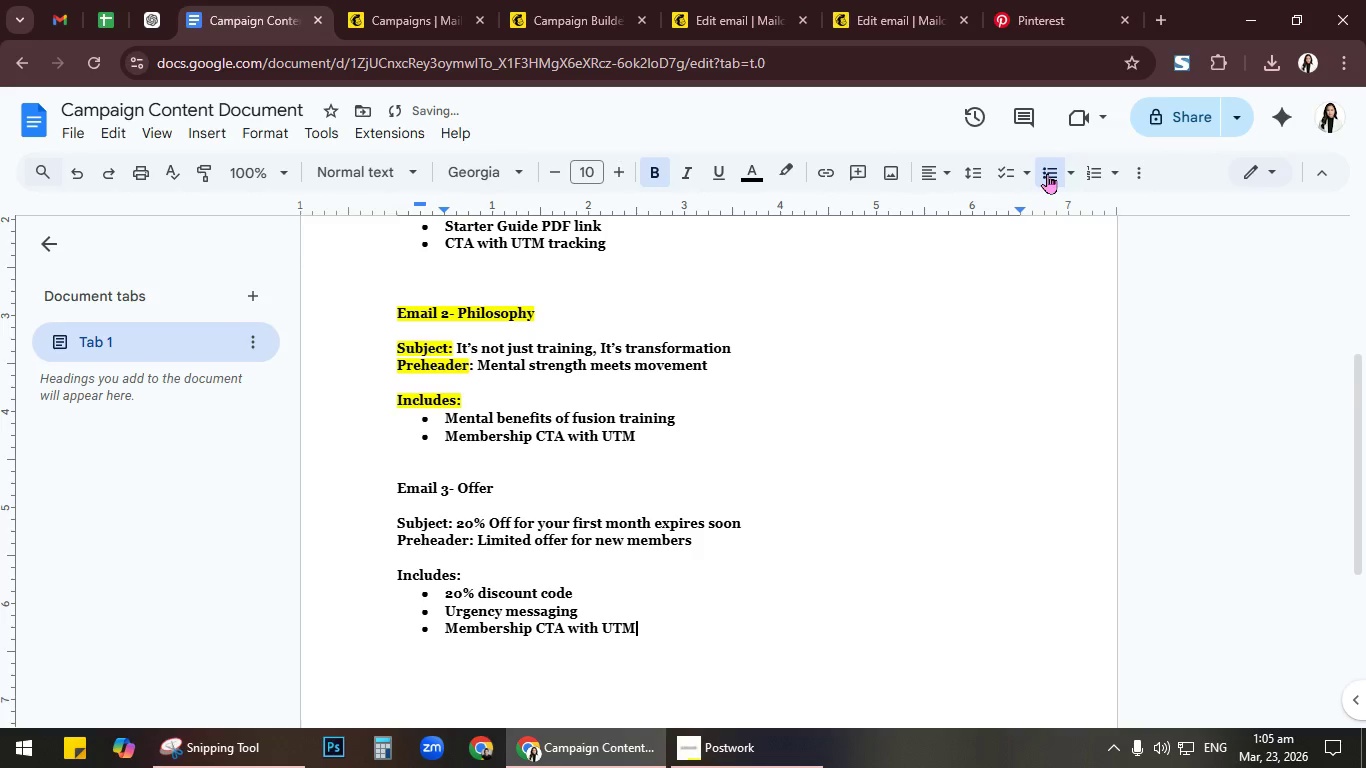 
wait(5.86)
 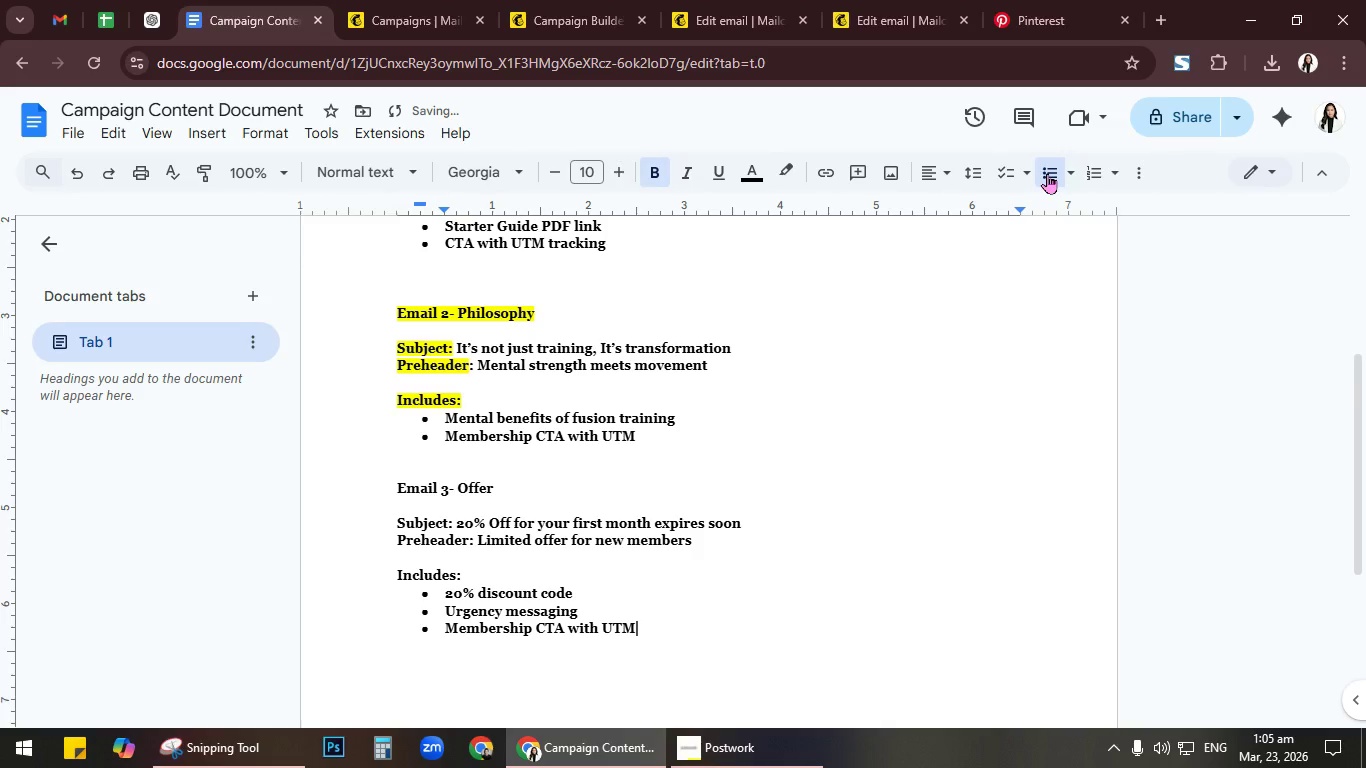 
scroll: coordinate [1048, 141], scroll_direction: down, amount: 1.0
 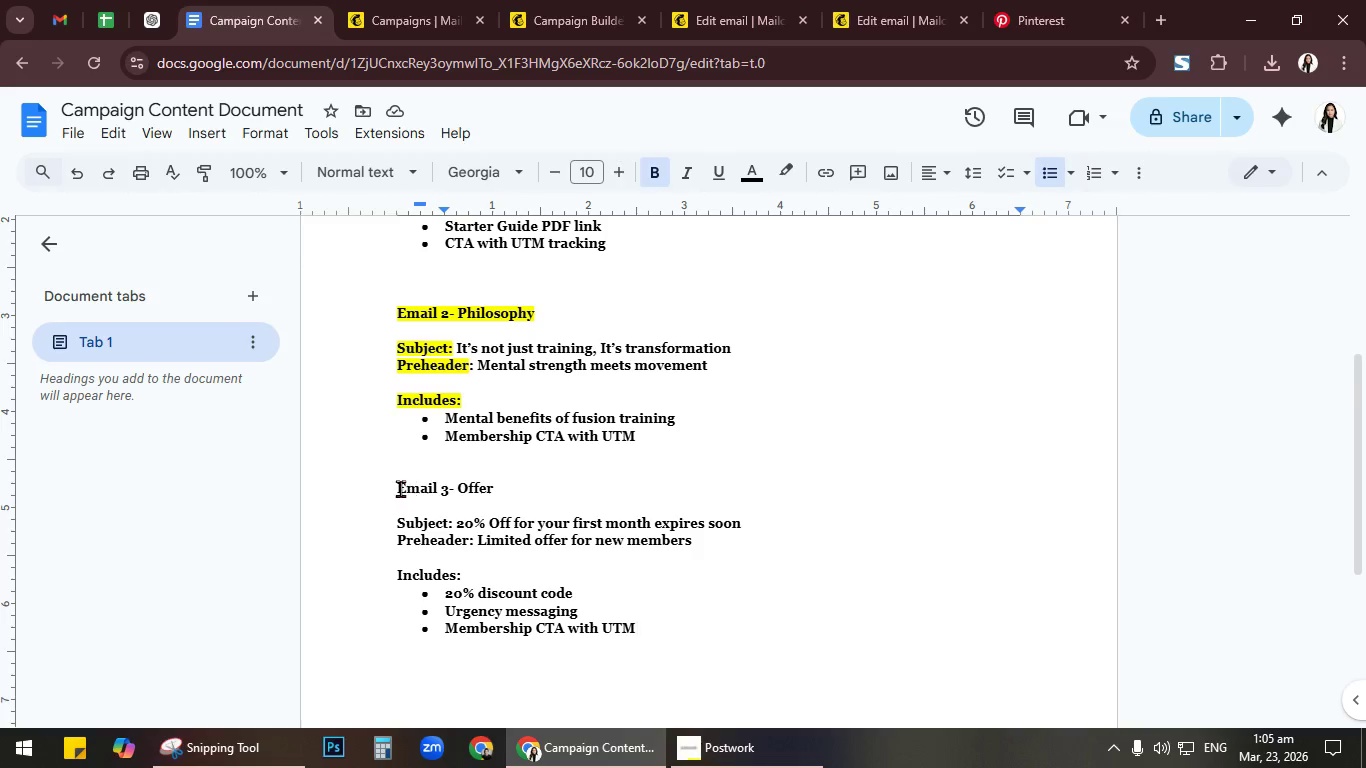 
left_click_drag(start_coordinate=[392, 488], to_coordinate=[512, 492])
 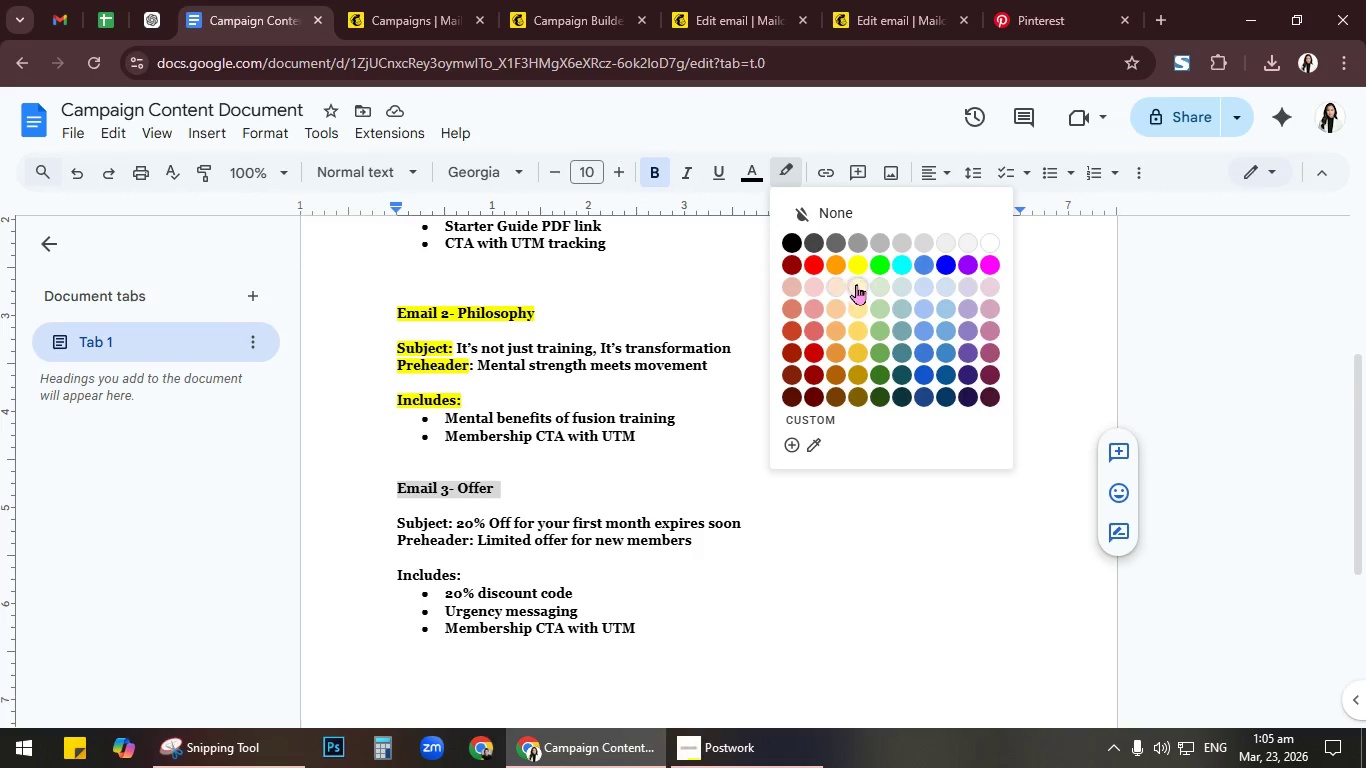 
left_click([862, 268])
 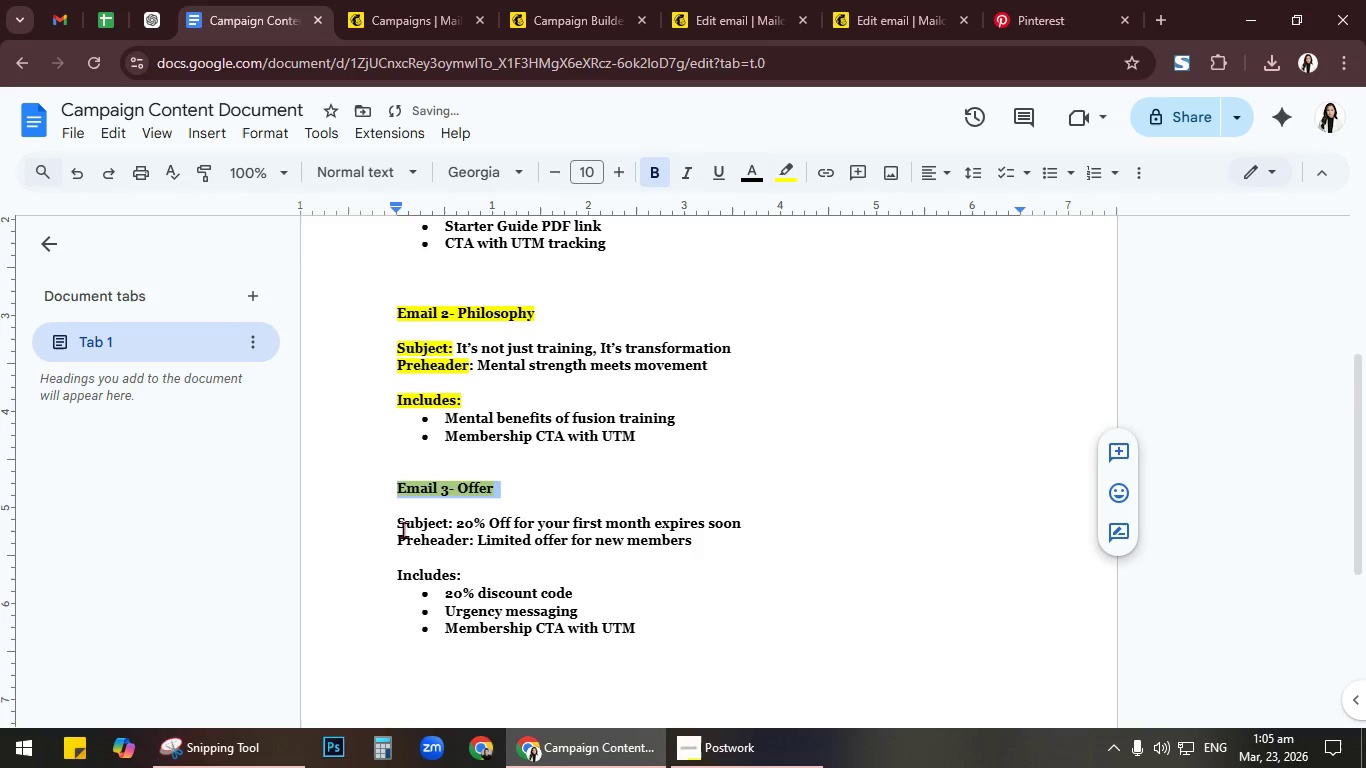 
left_click_drag(start_coordinate=[394, 526], to_coordinate=[450, 523])
 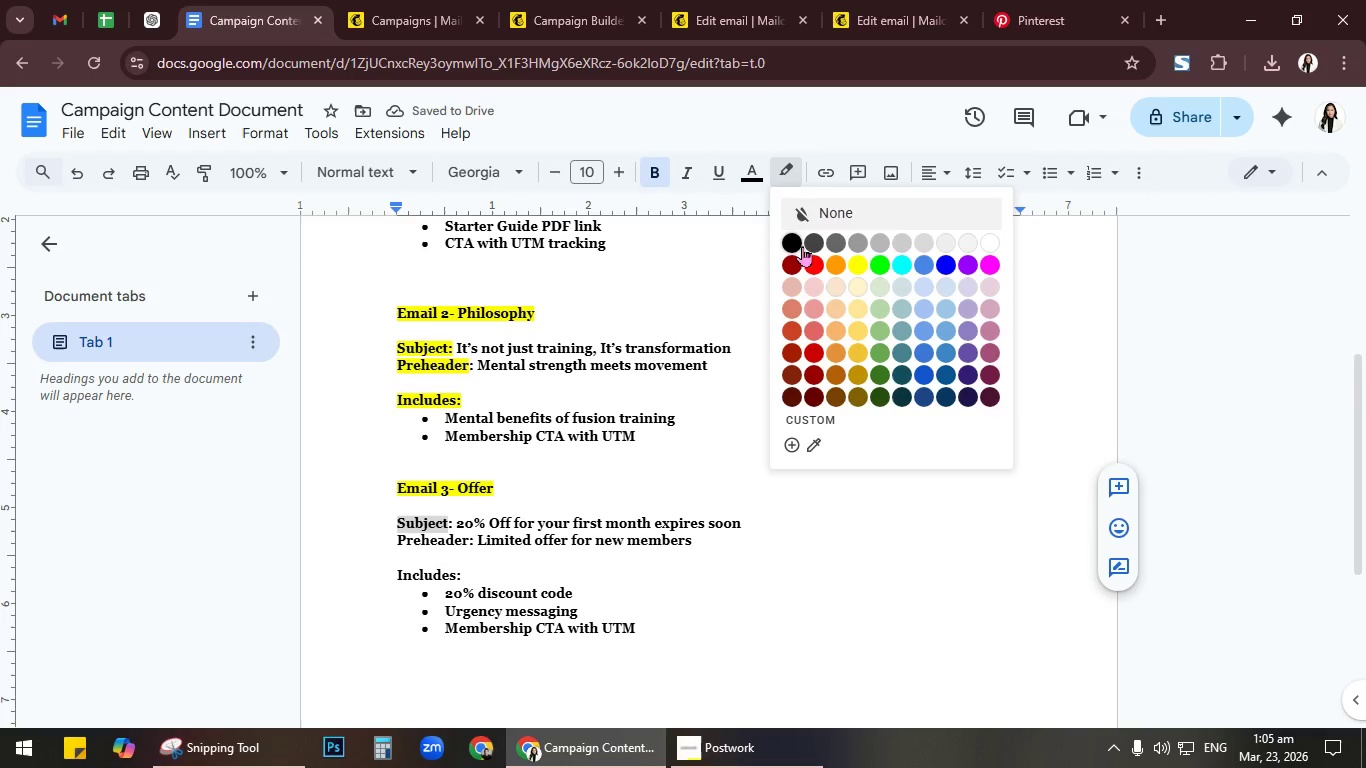 
left_click([860, 265])
 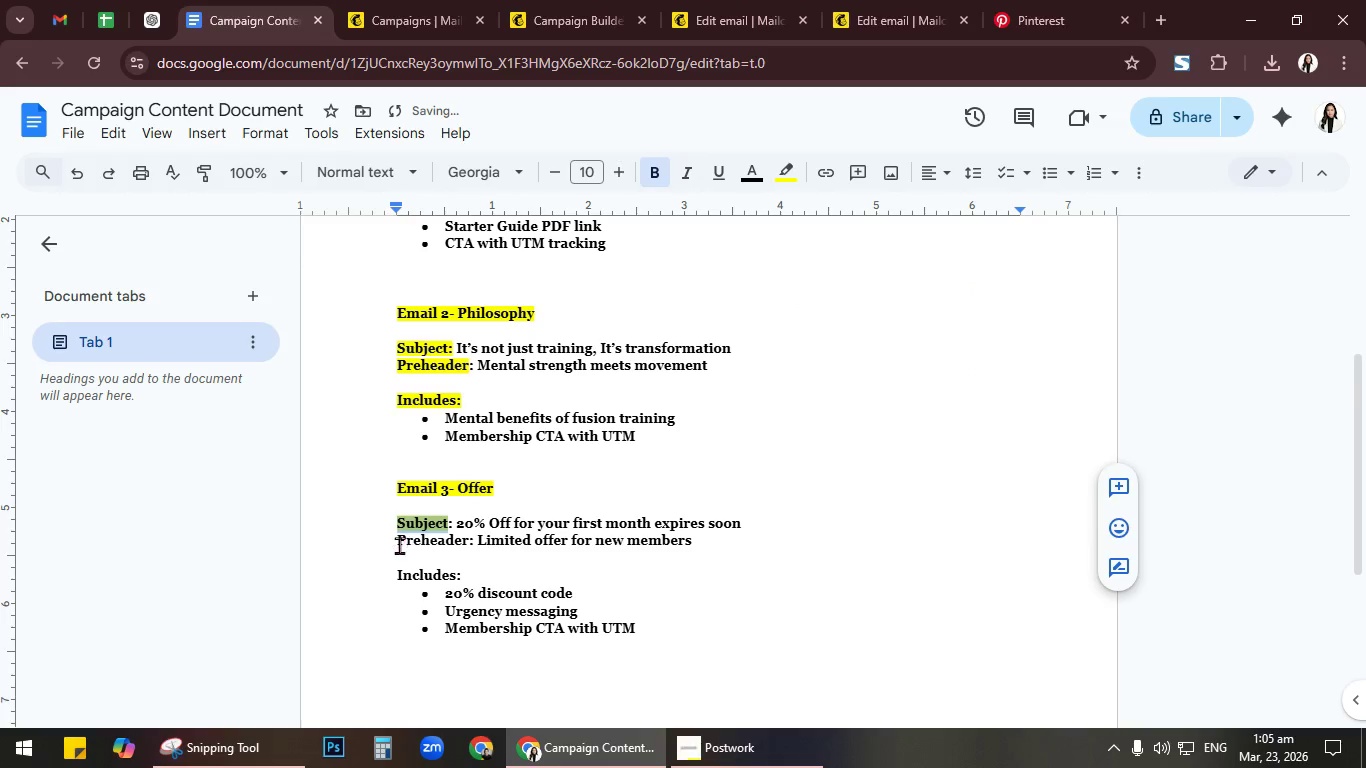 
left_click_drag(start_coordinate=[395, 545], to_coordinate=[469, 540])
 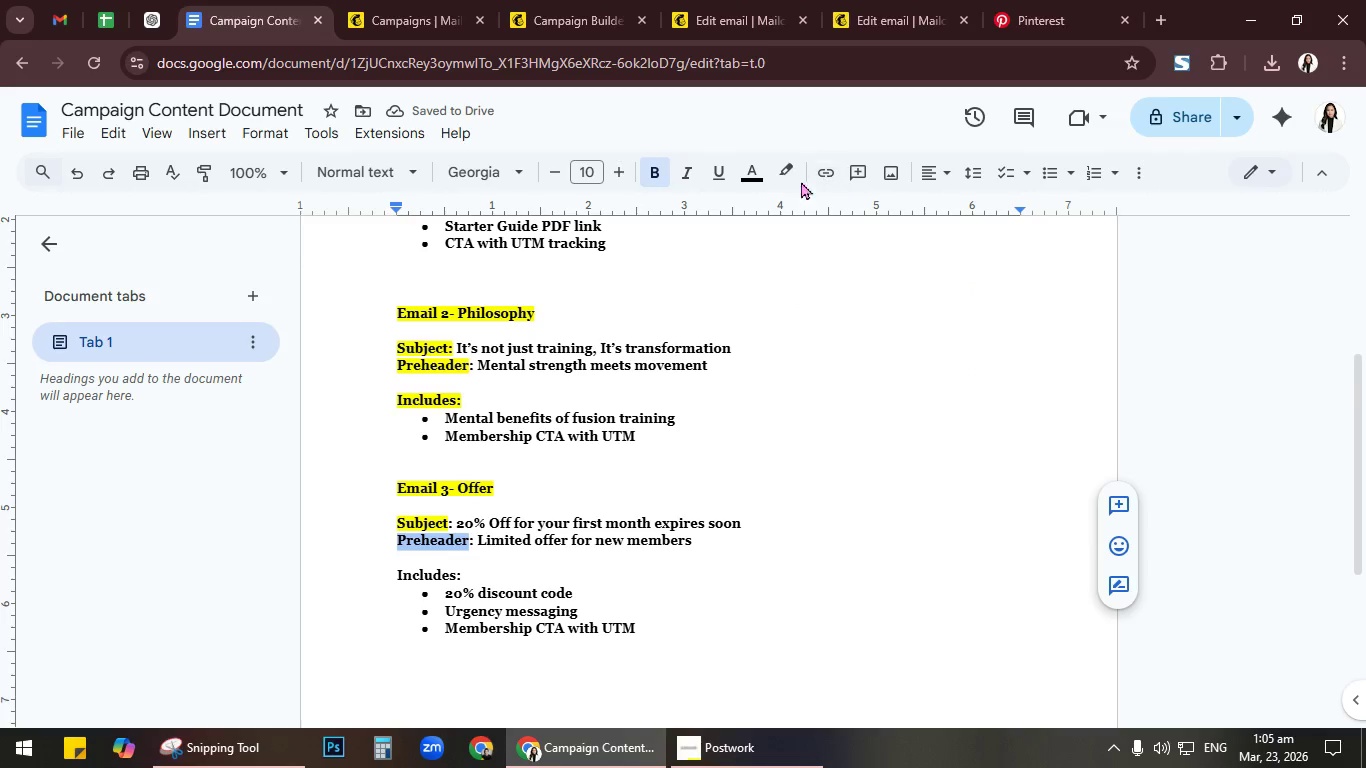 
left_click([792, 179])
 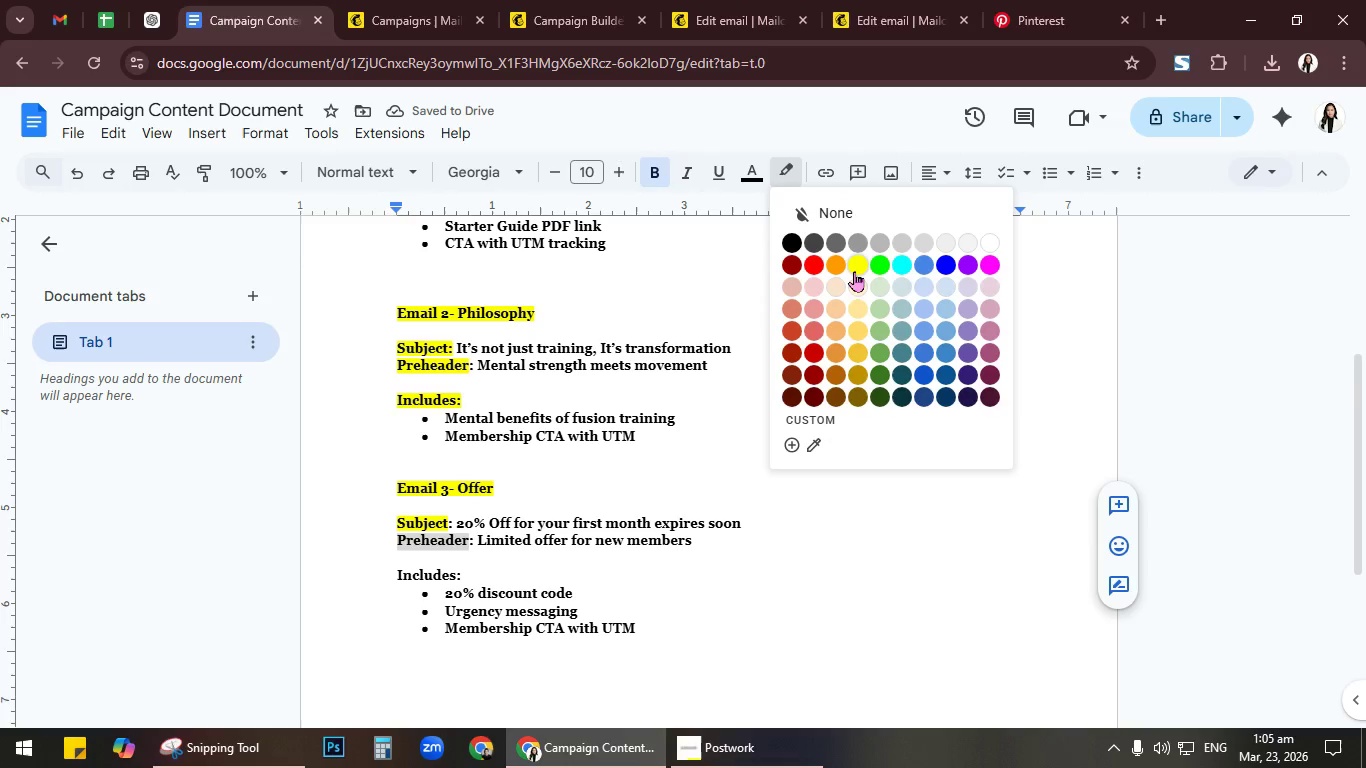 
left_click([854, 265])
 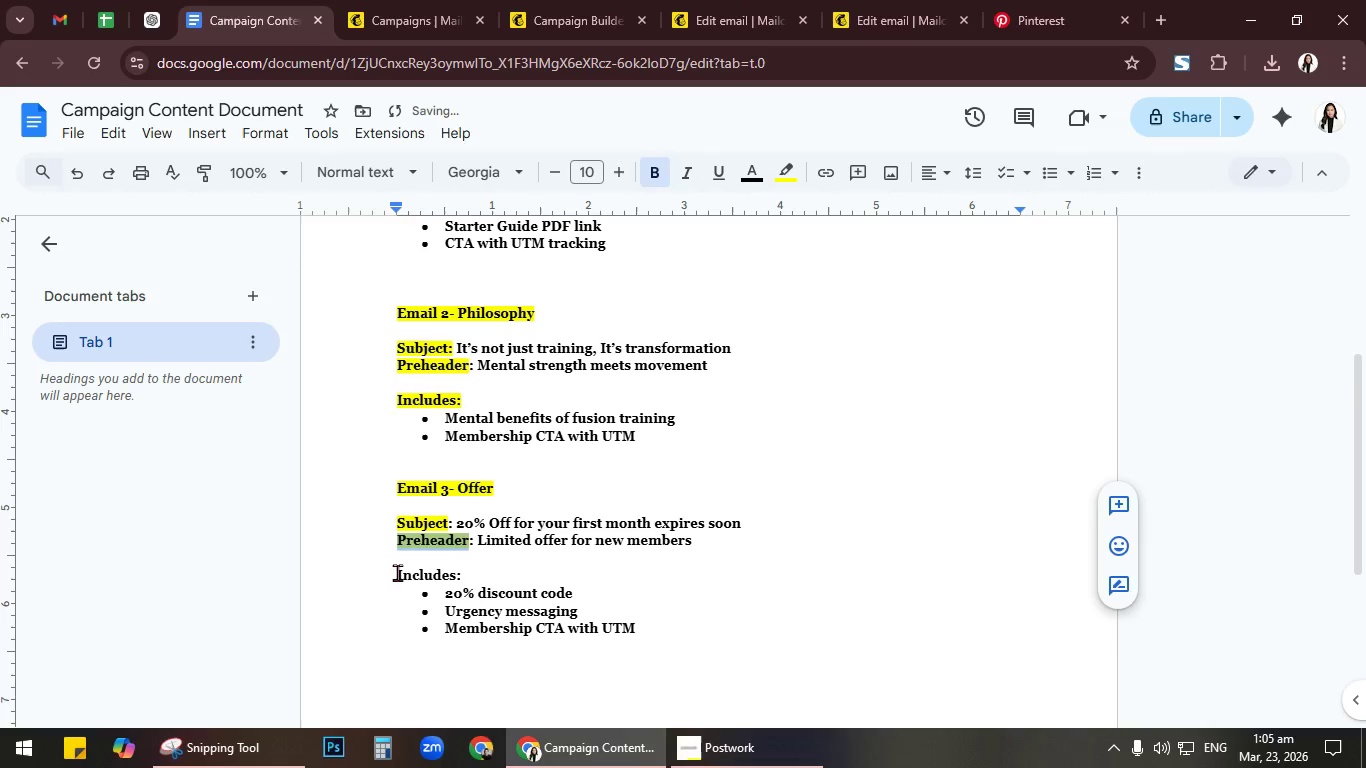 
left_click_drag(start_coordinate=[399, 573], to_coordinate=[461, 568])
 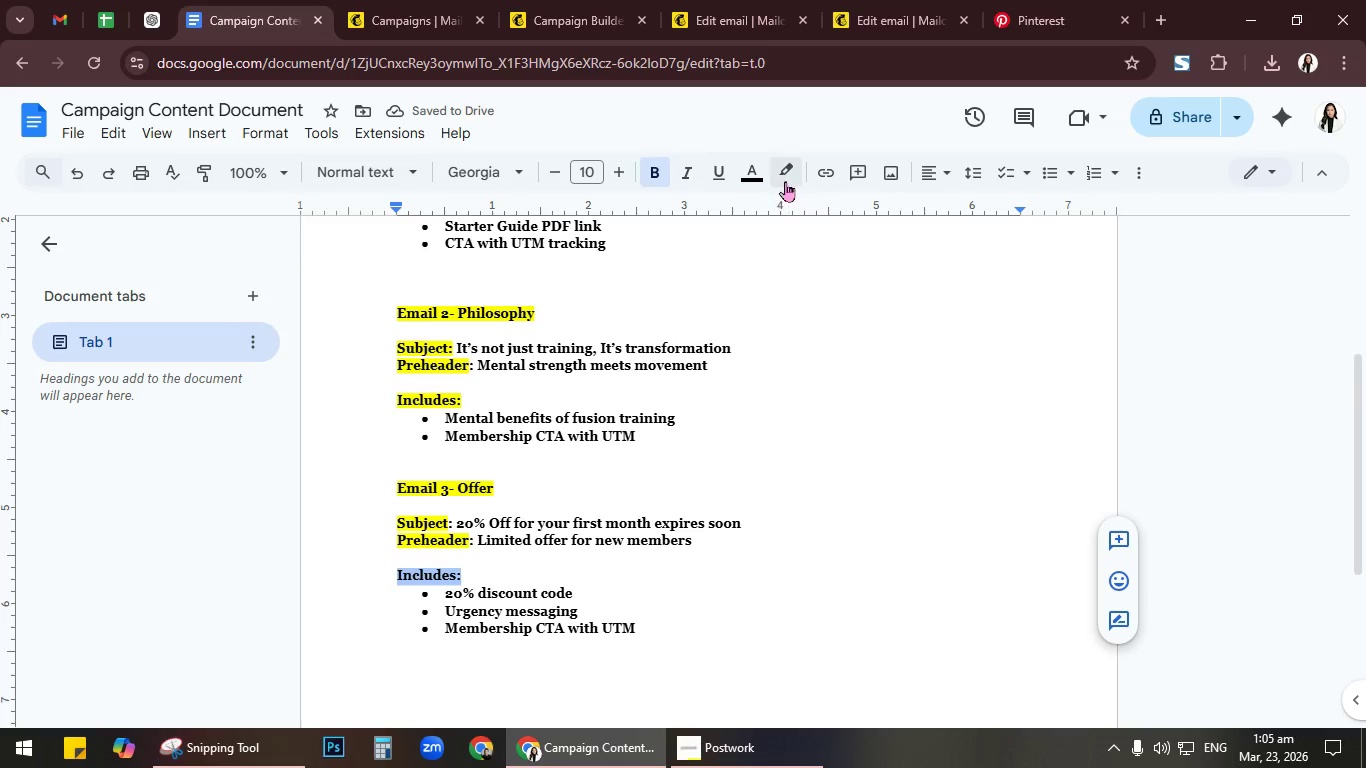 
left_click([785, 187])
 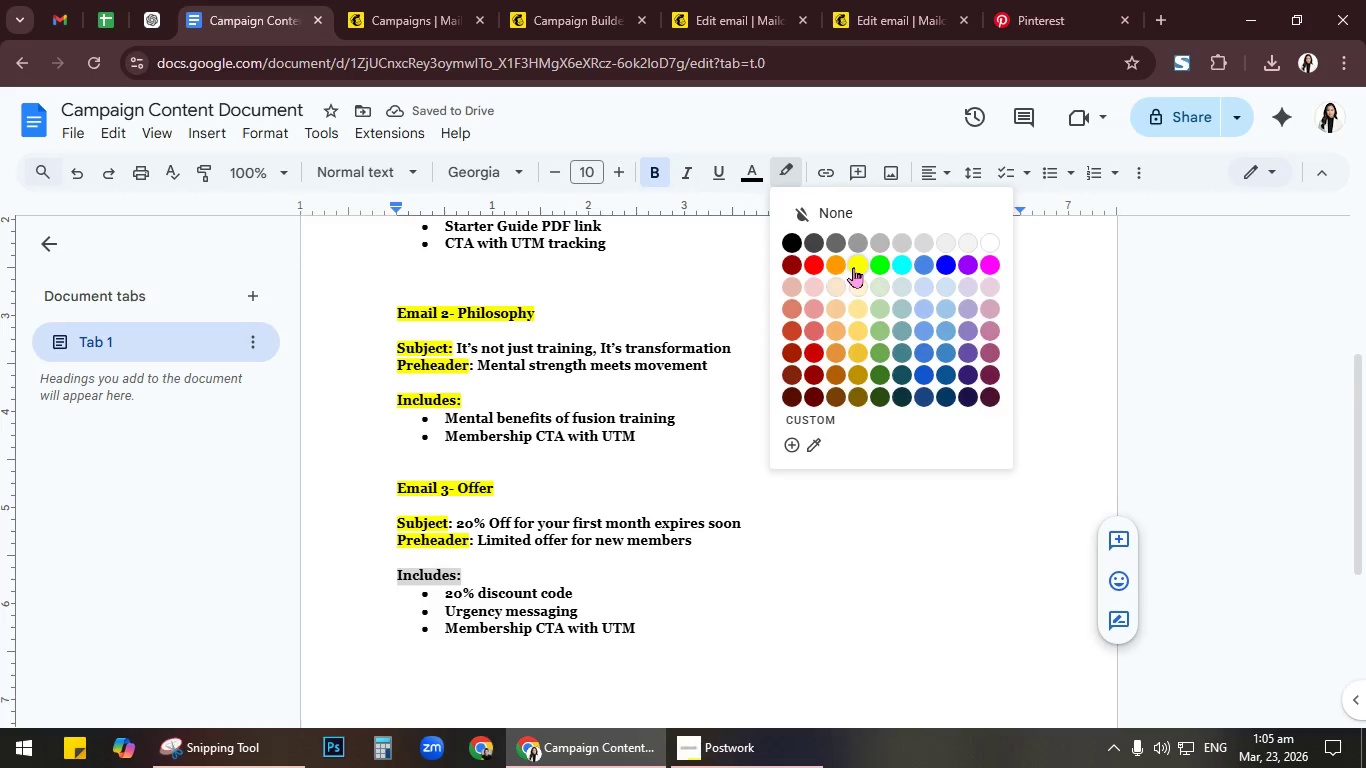 
double_click([810, 402])
 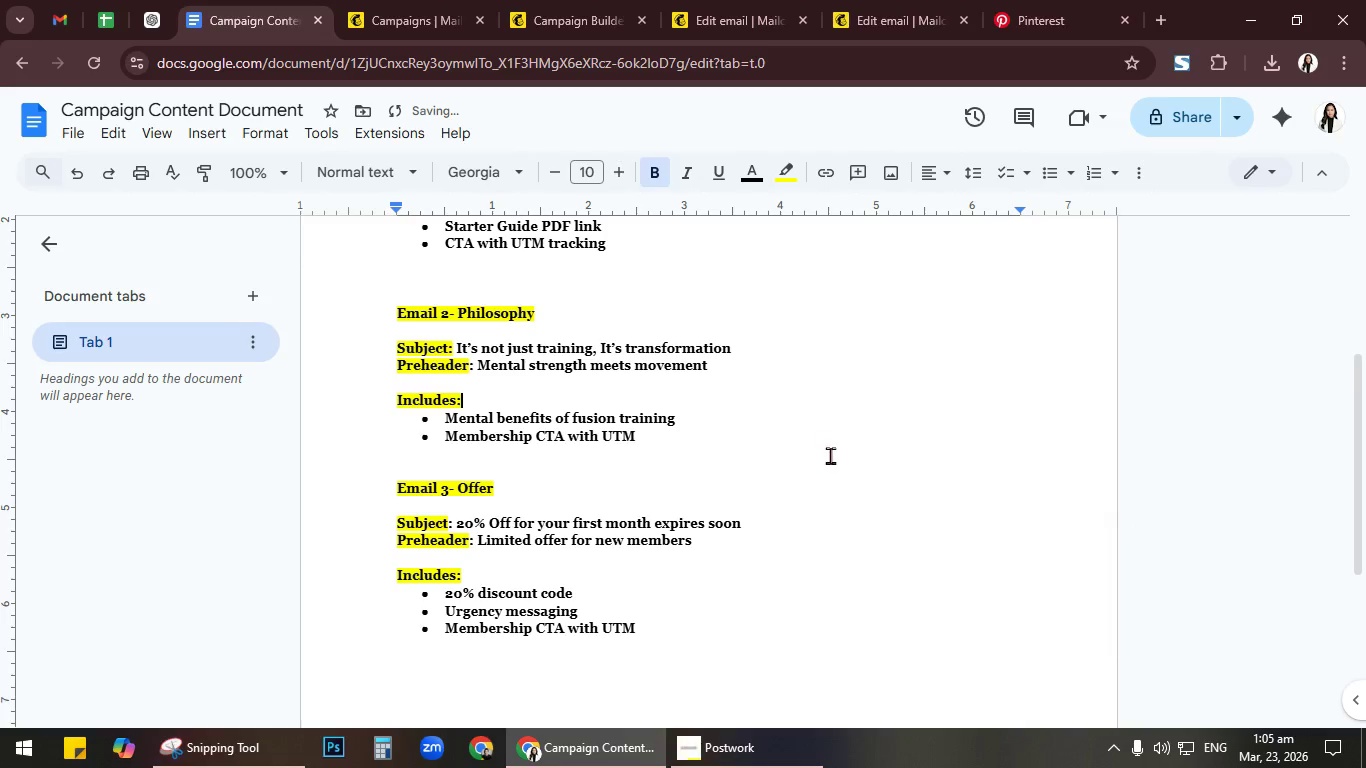 
scroll: coordinate [832, 456], scroll_direction: up, amount: 6.0
 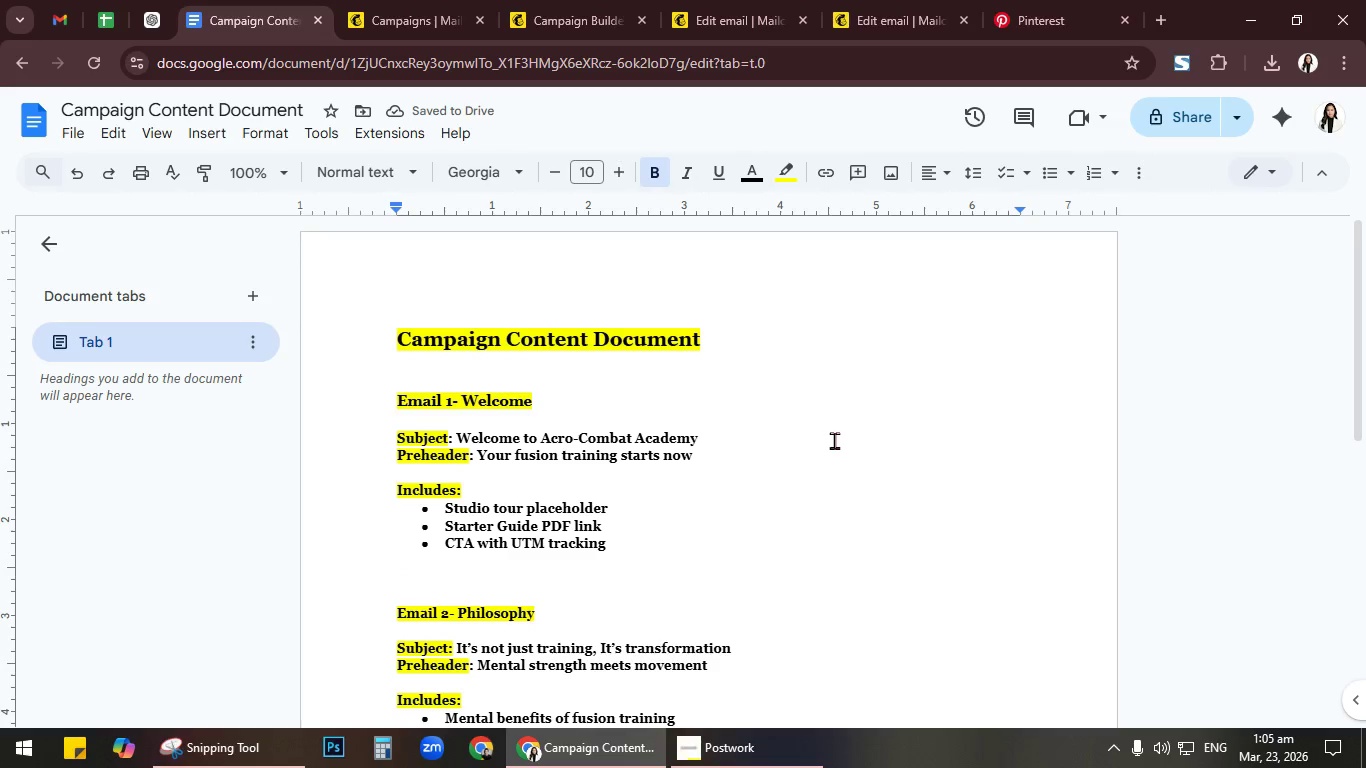 
left_click([835, 389])
 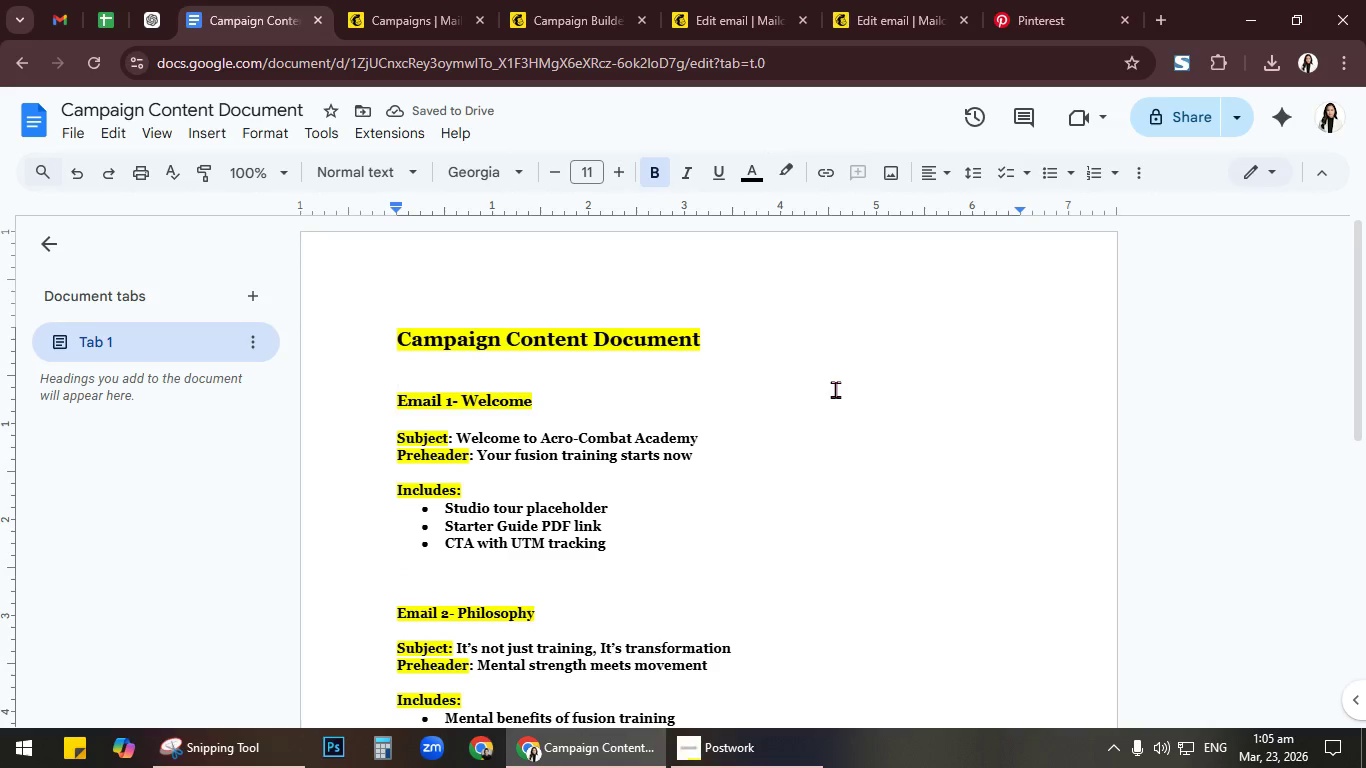 
key(Enter)
 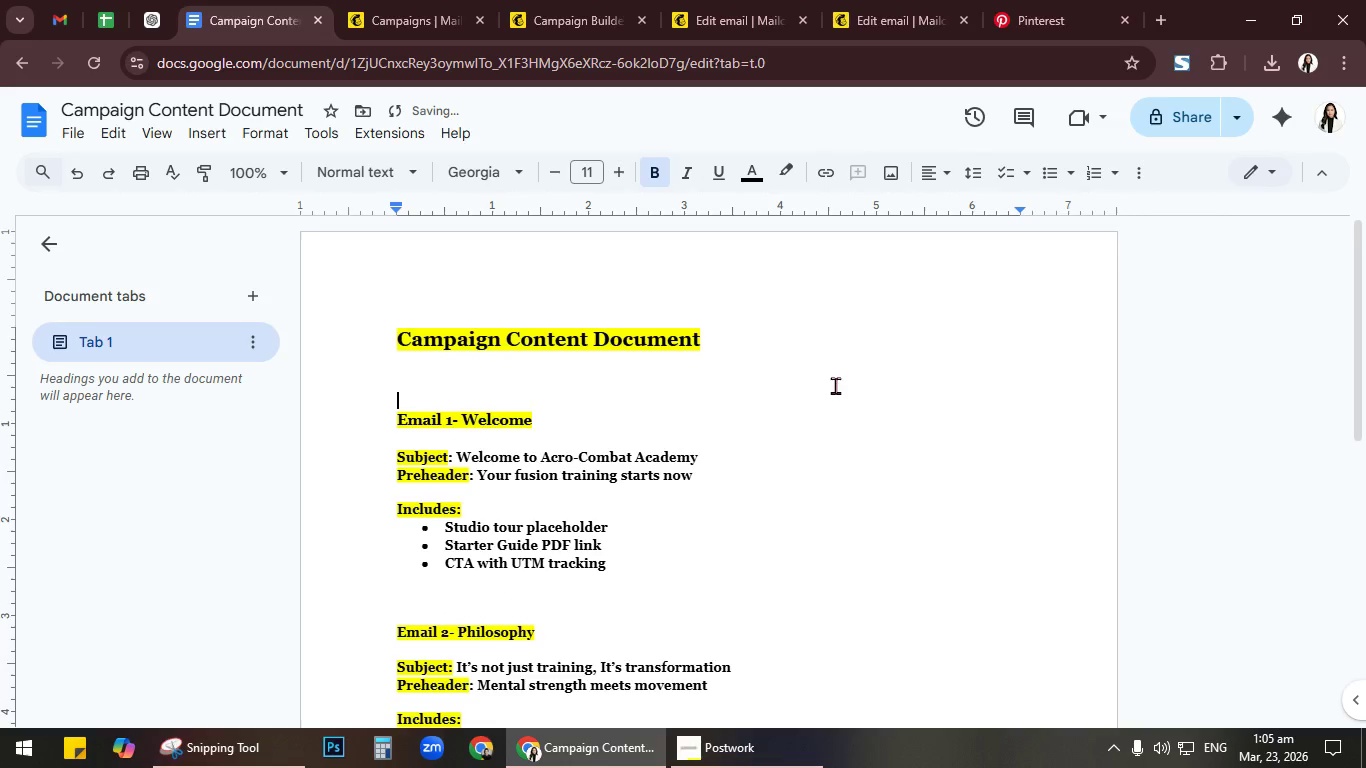 
scroll: coordinate [708, 424], scroll_direction: down, amount: 3.0
 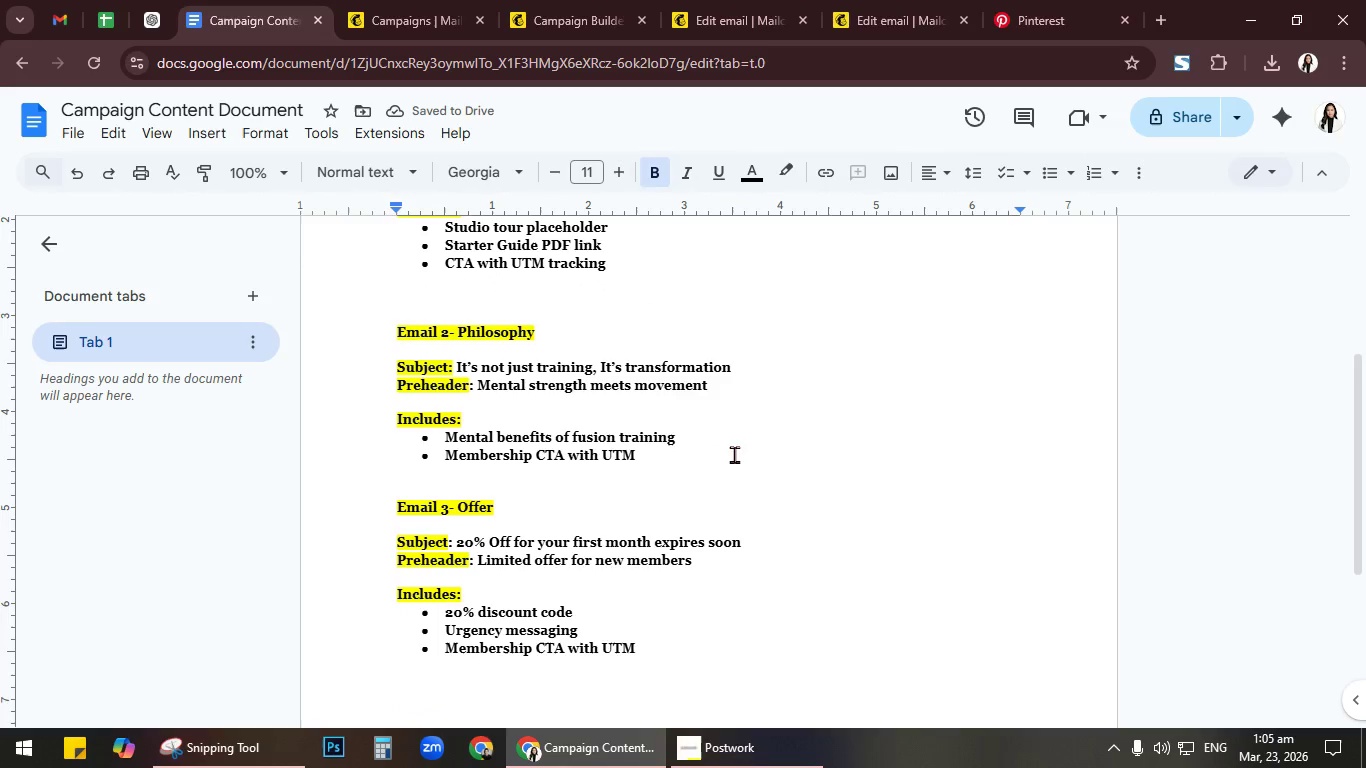 
left_click([735, 454])
 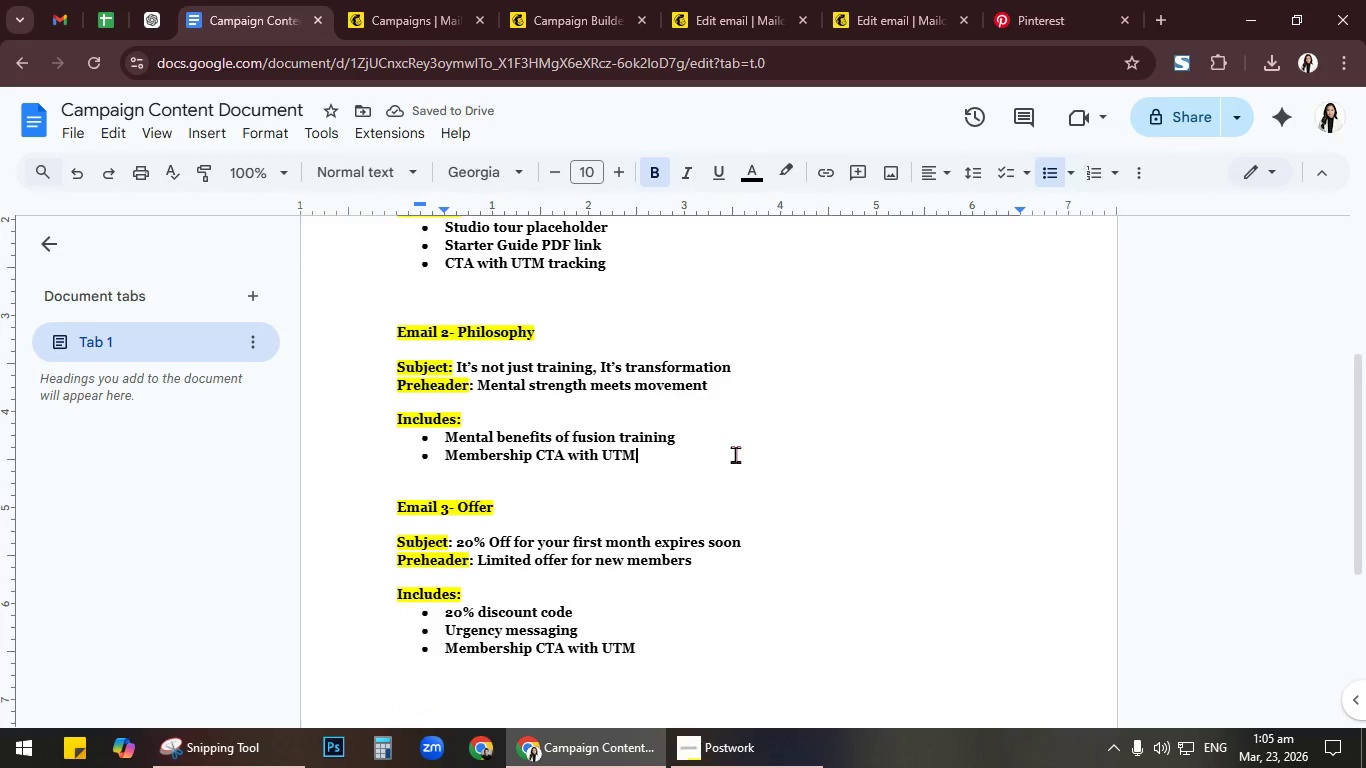 
key(Enter)
 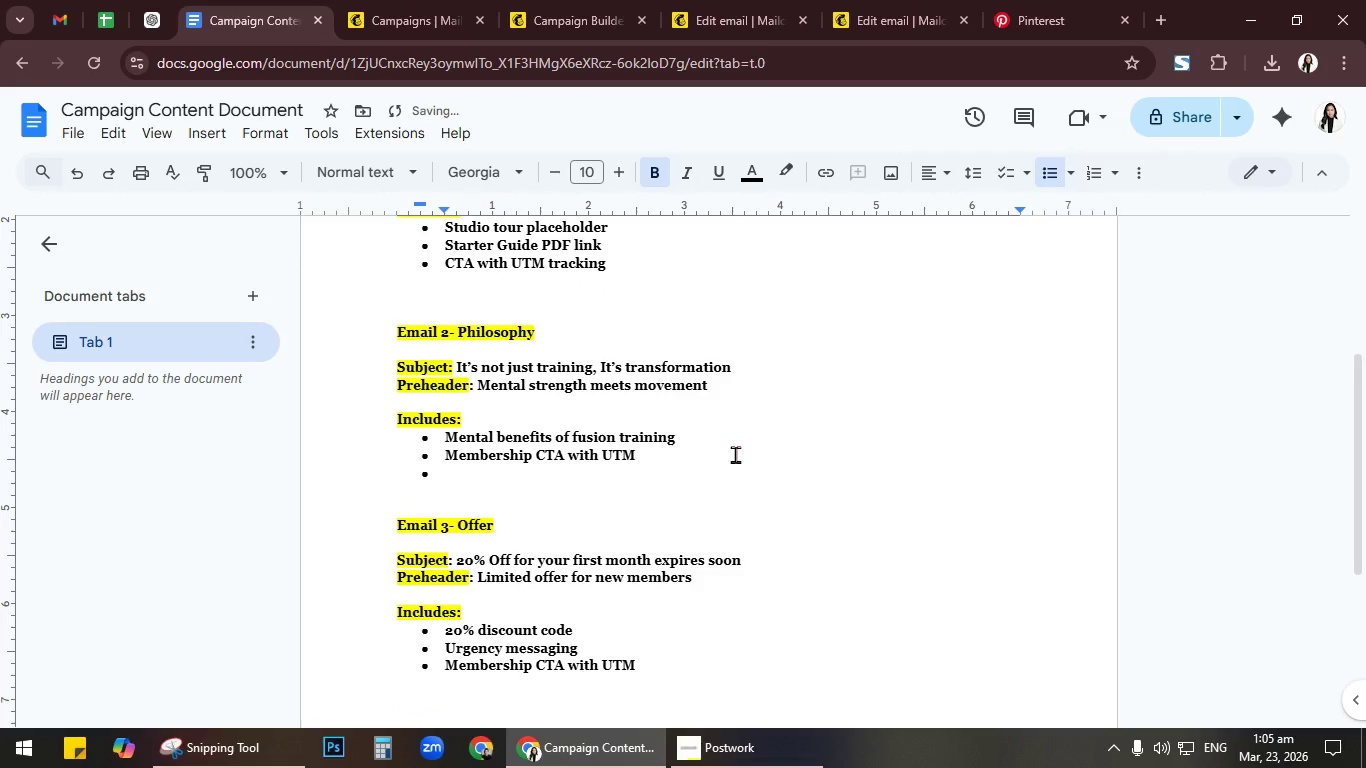 
key(Enter)
 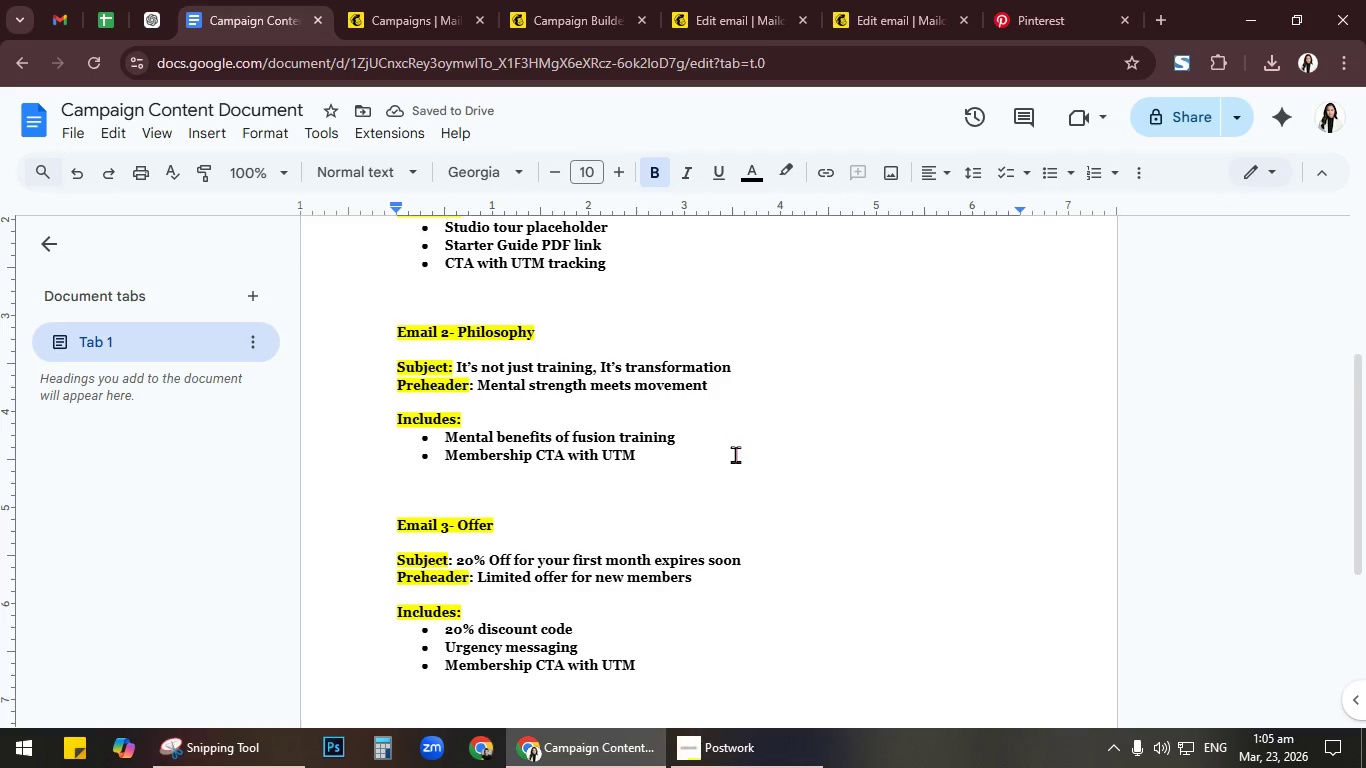 
key(Enter)
 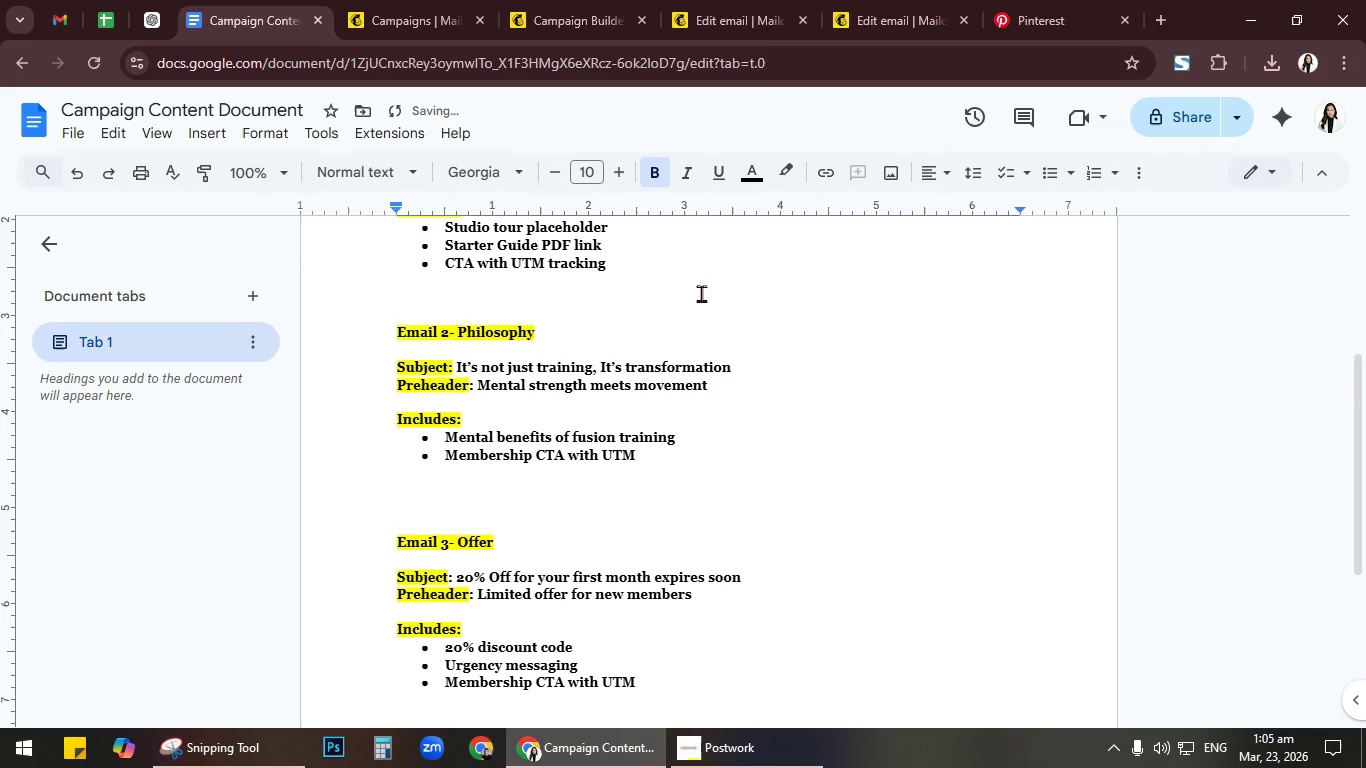 
left_click([700, 290])
 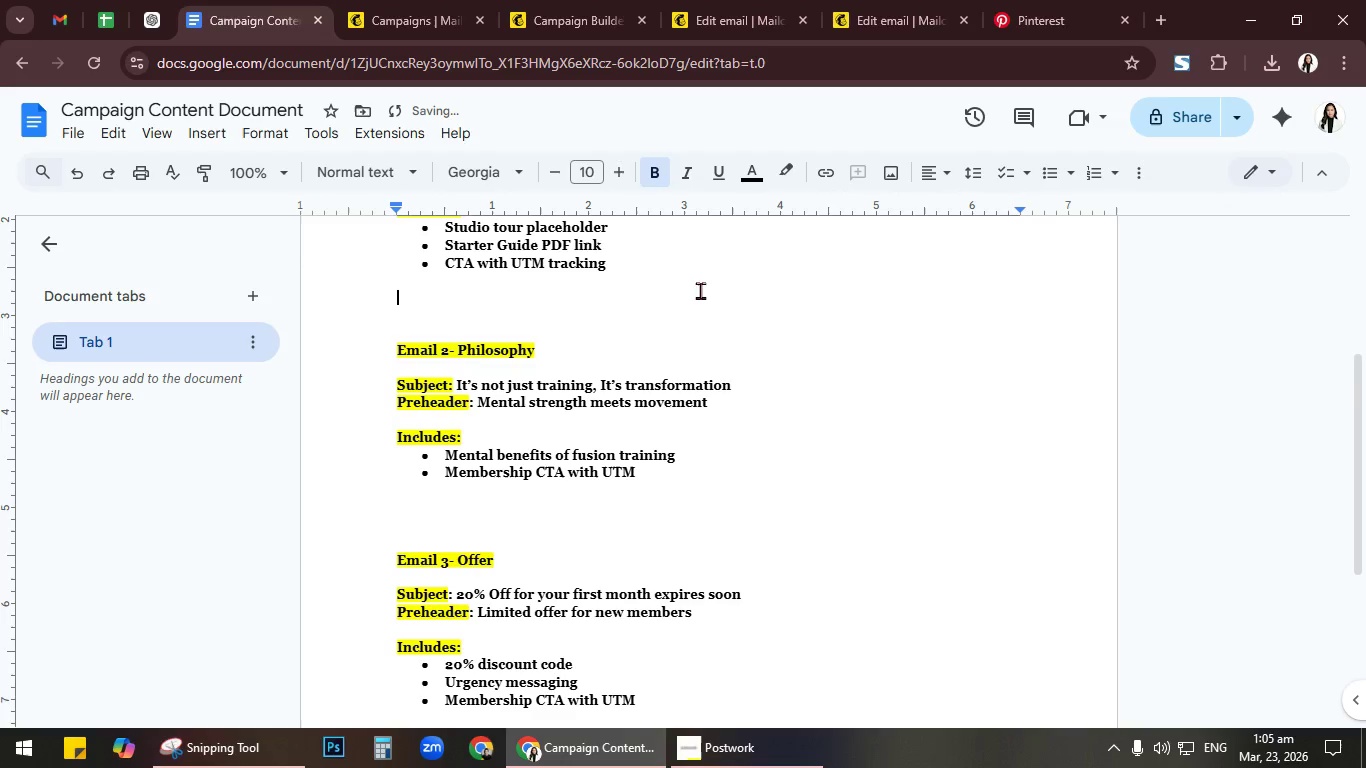 
key(Enter)
 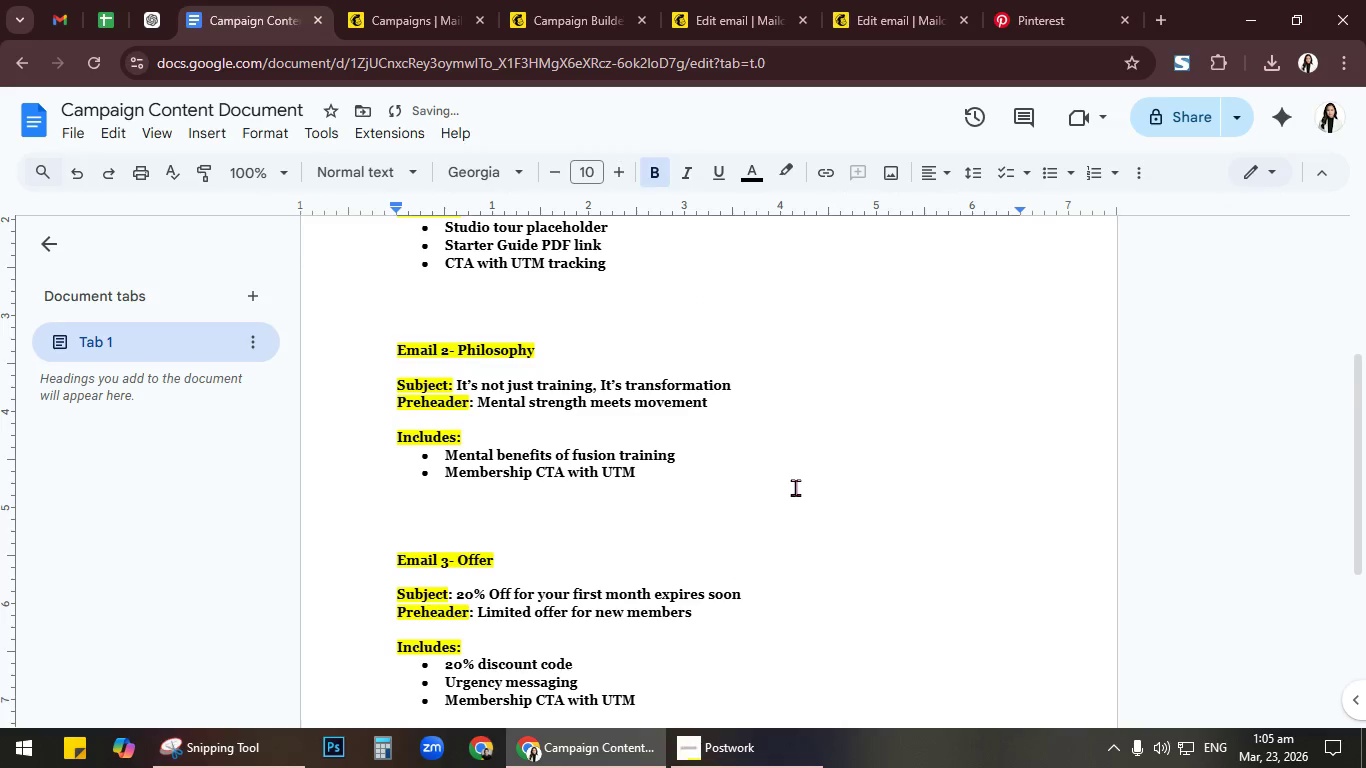 
scroll: coordinate [795, 487], scroll_direction: down, amount: 3.0
 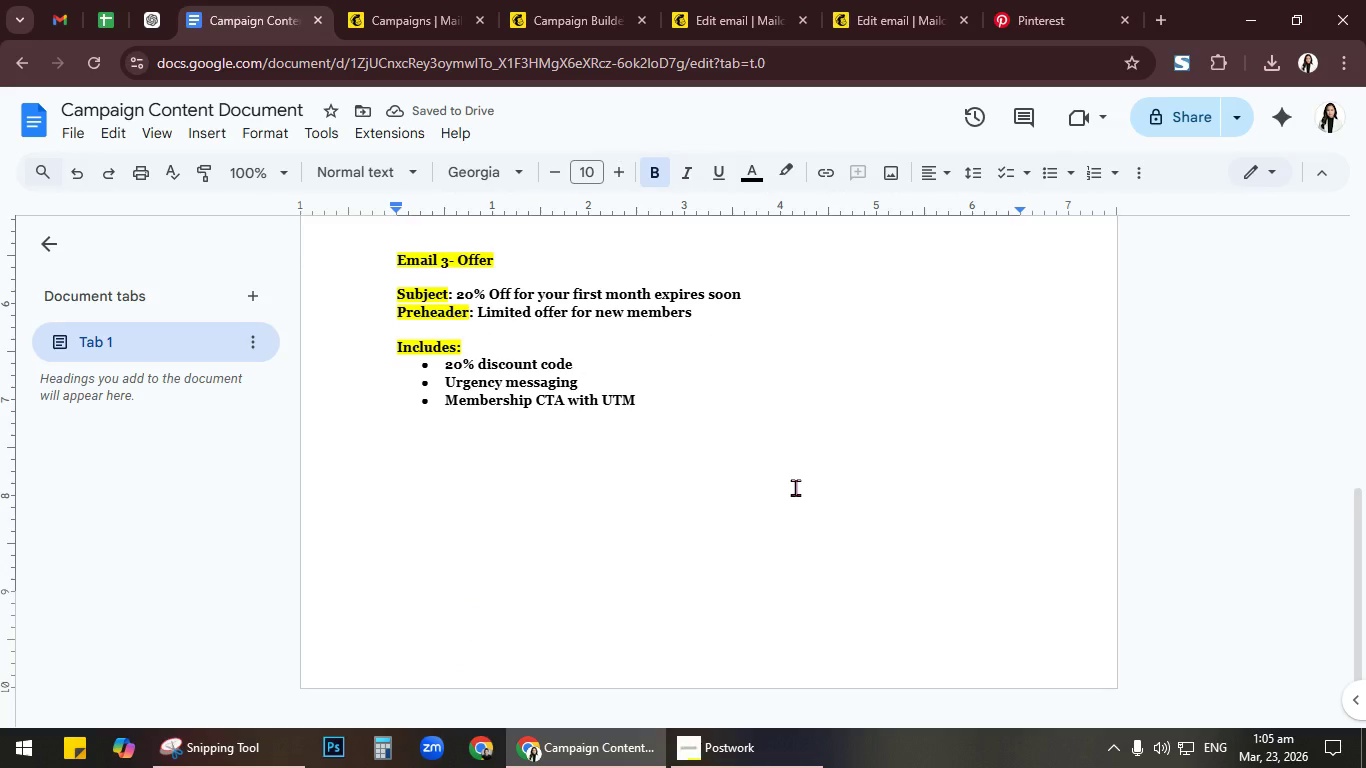 
key(Alt+AltLeft)
 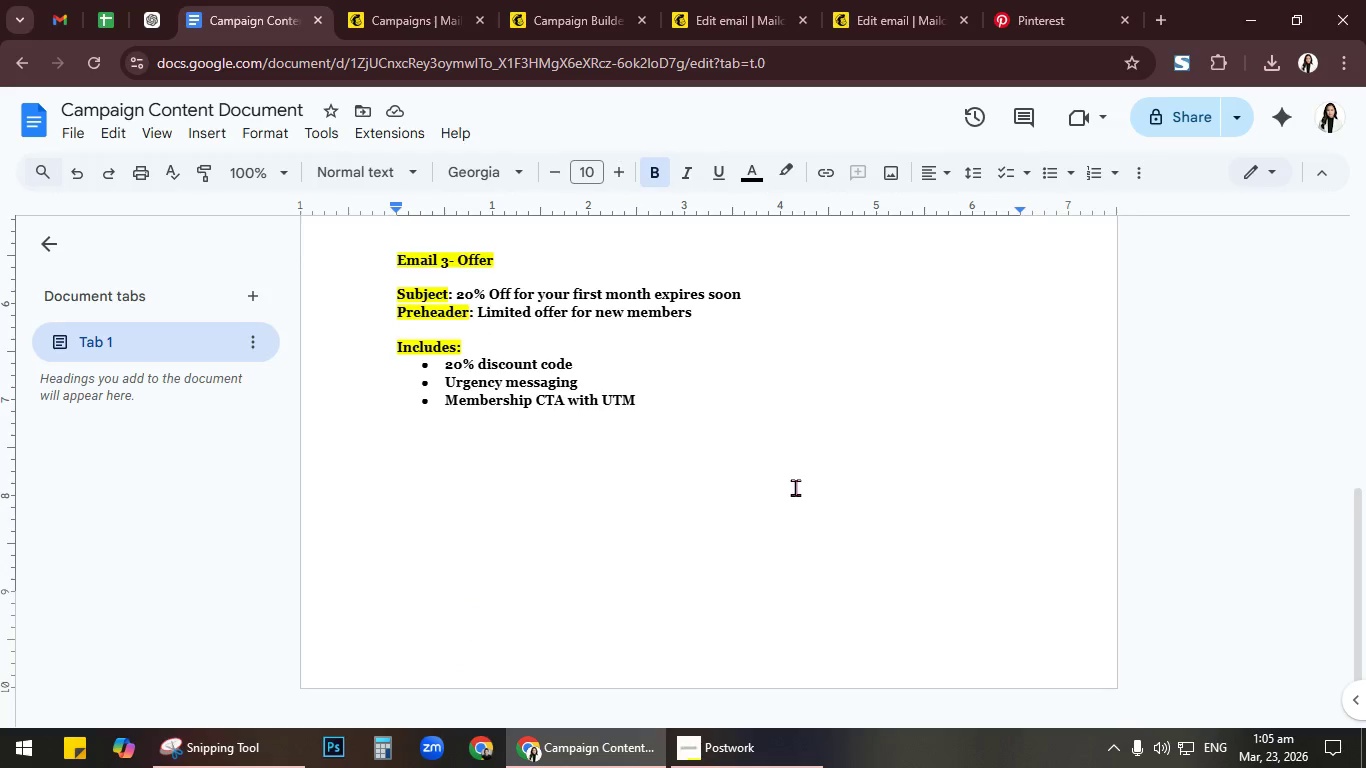 
key(Alt+Tab)